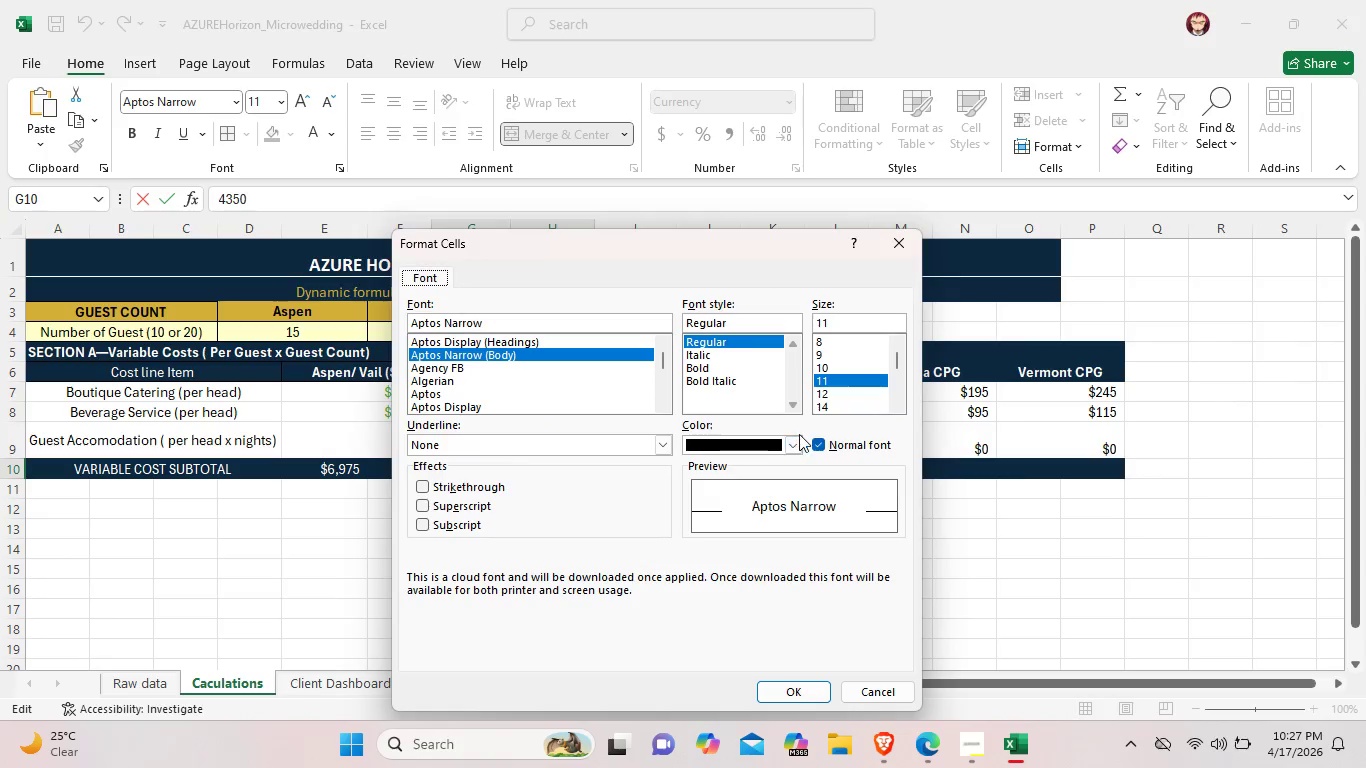 
left_click([796, 444])
 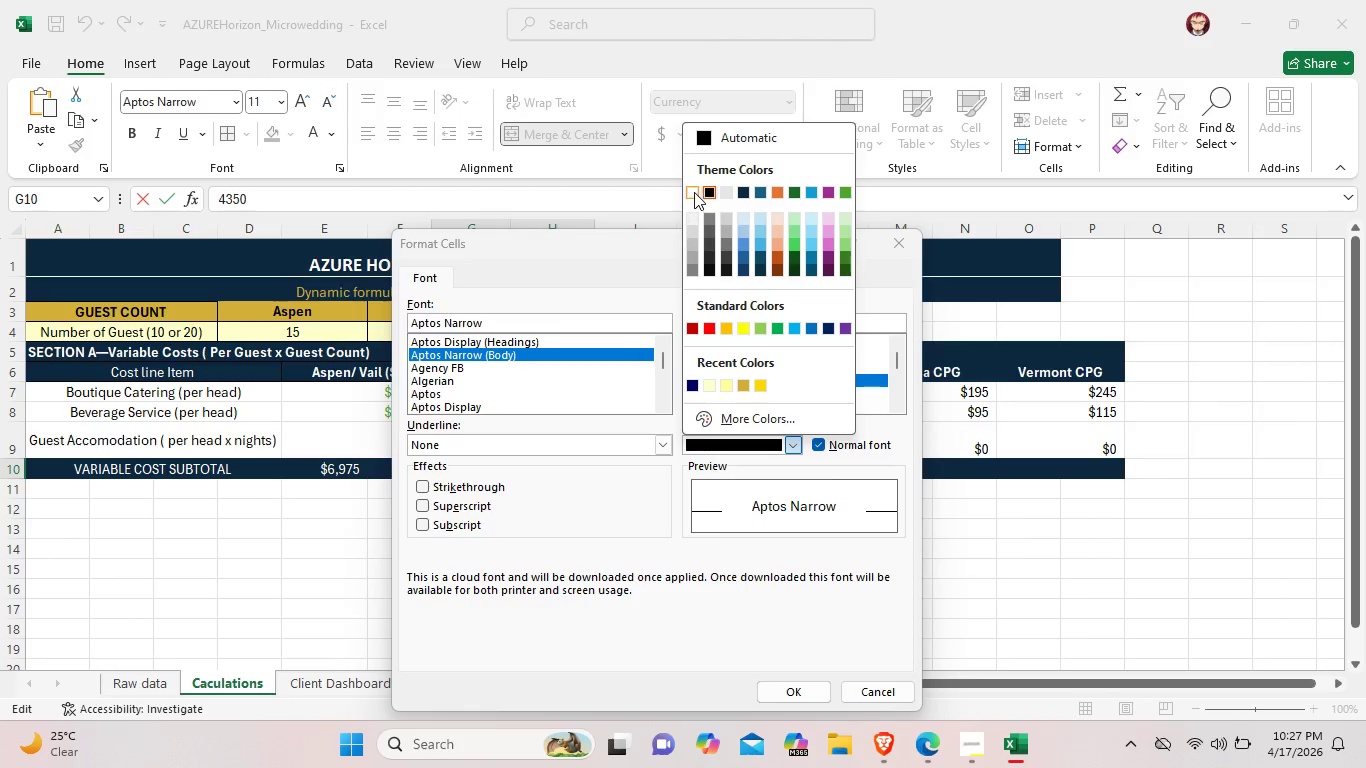 
left_click([694, 192])
 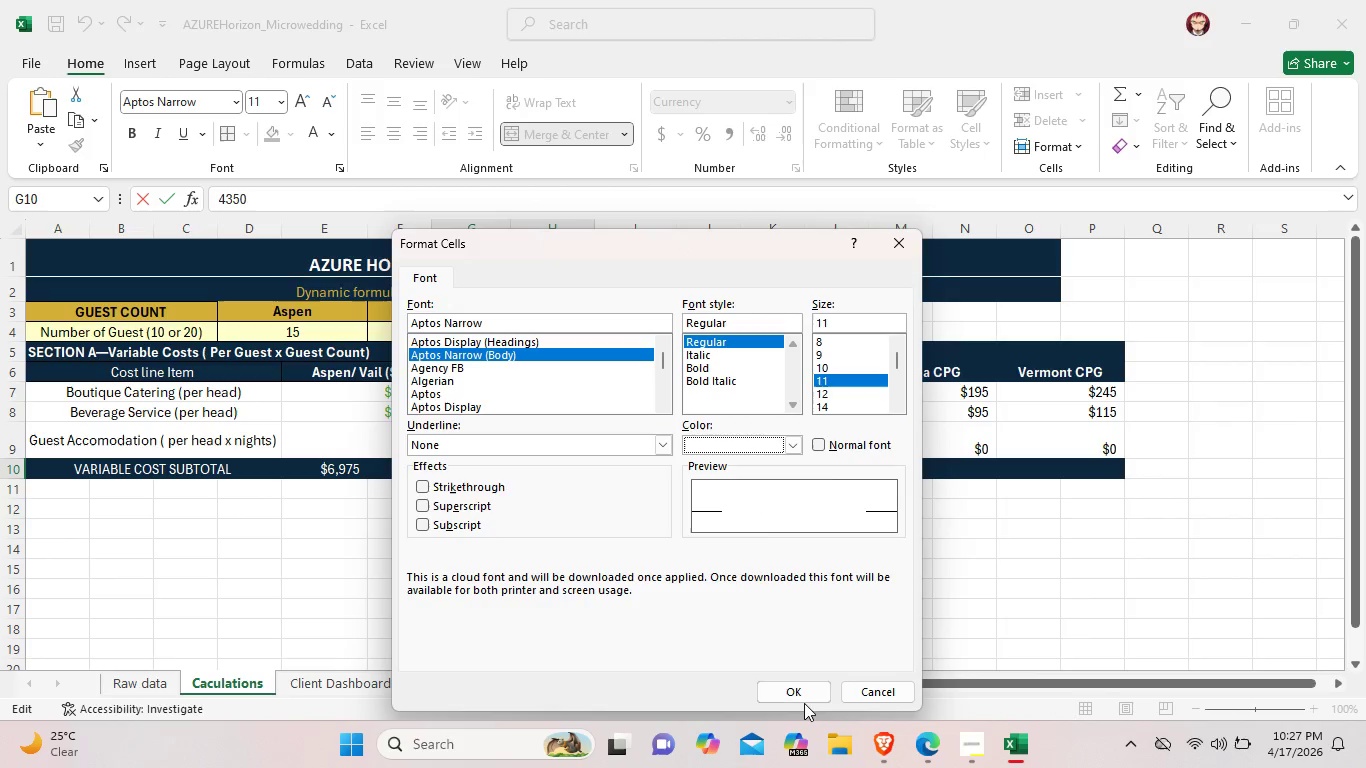 
left_click([803, 695])
 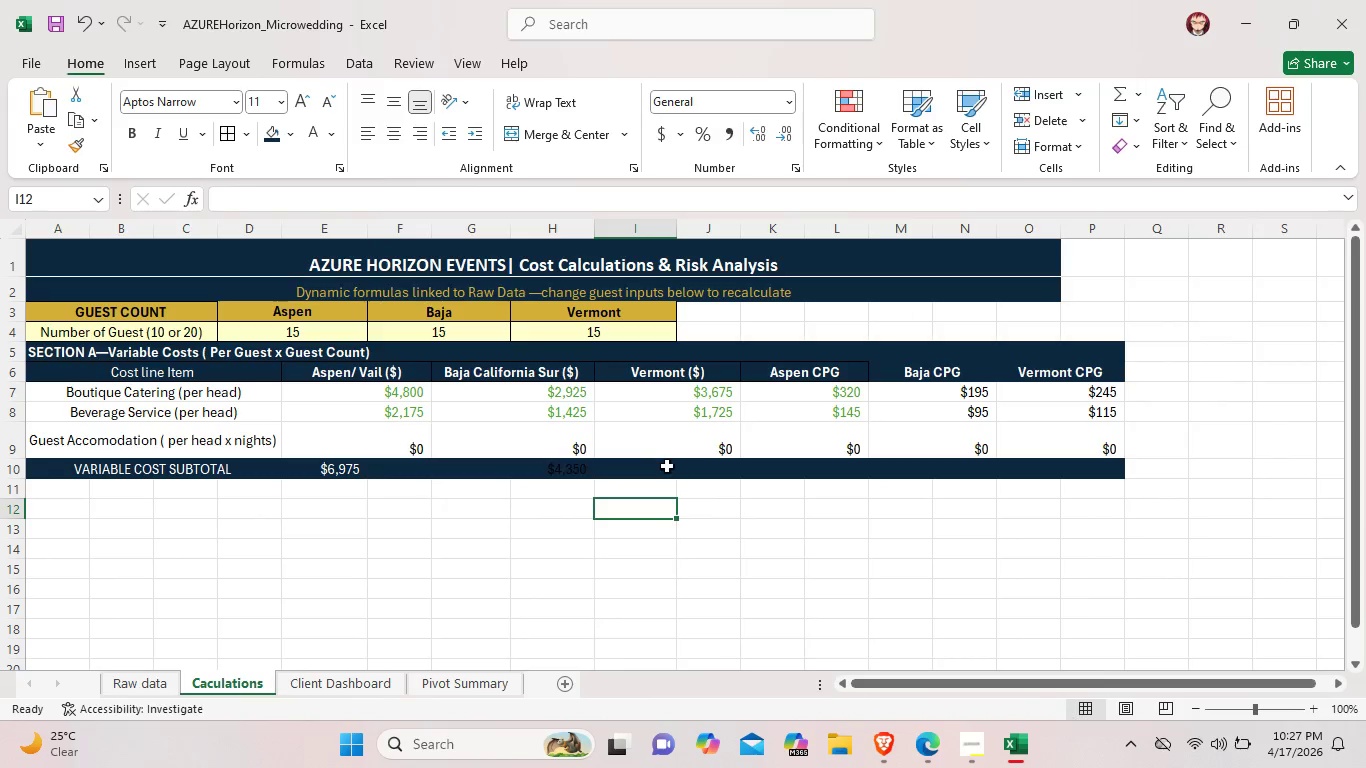 
double_click([667, 469])
 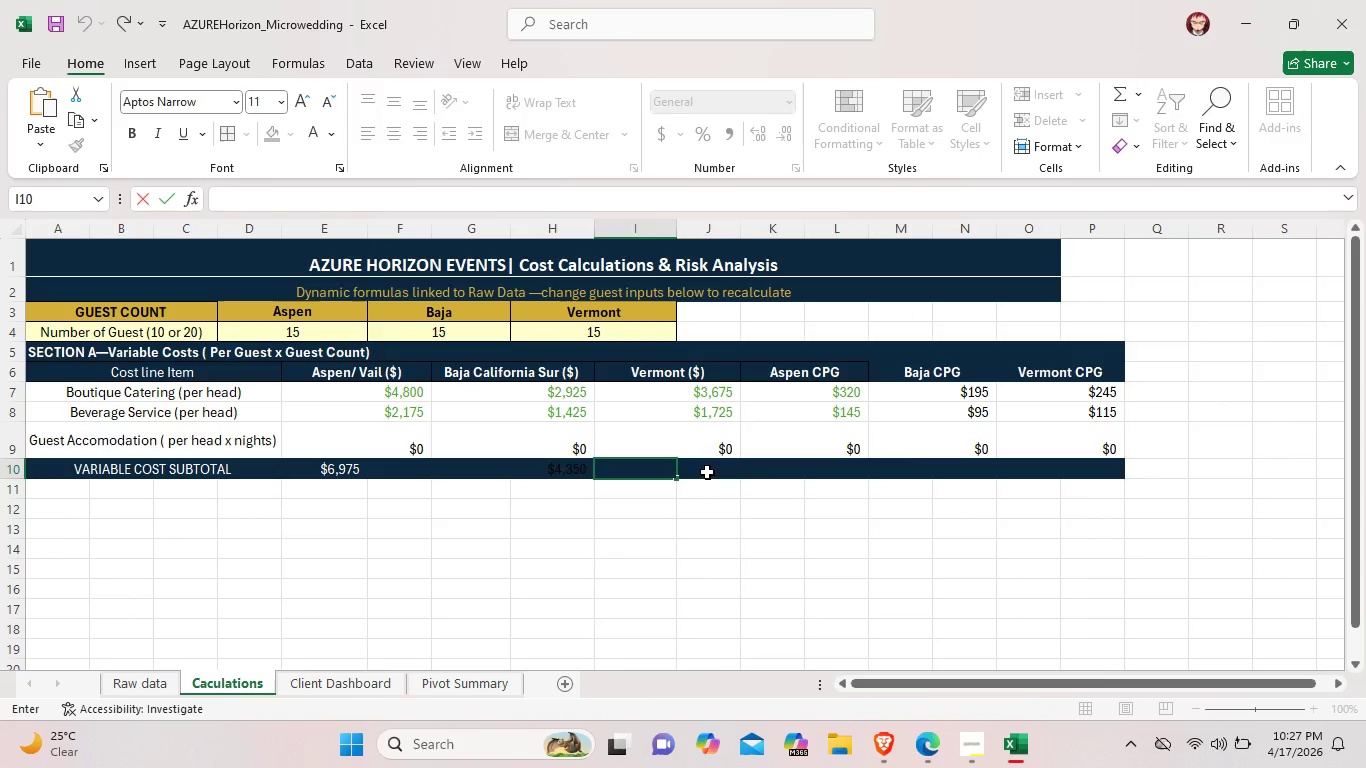 
left_click([707, 471])
 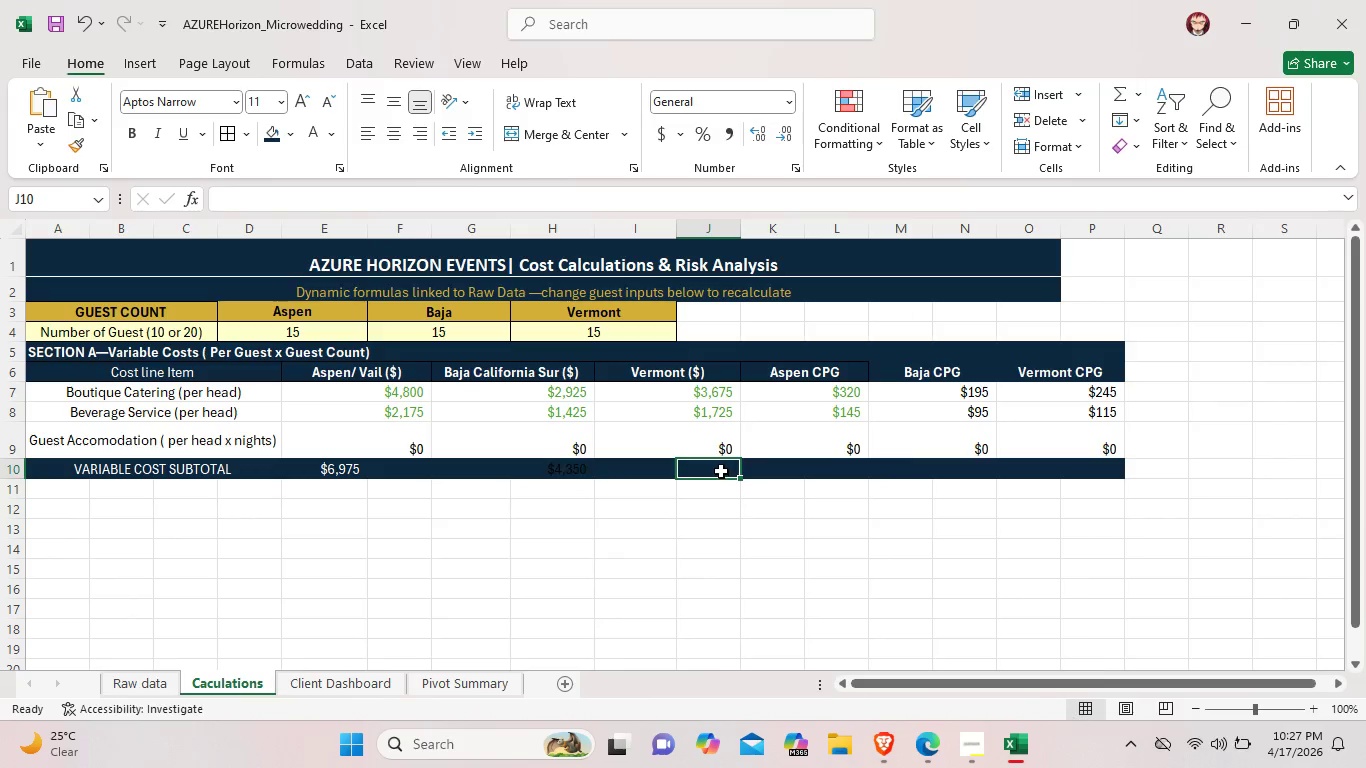 
left_click_drag(start_coordinate=[721, 471], to_coordinate=[654, 469])
 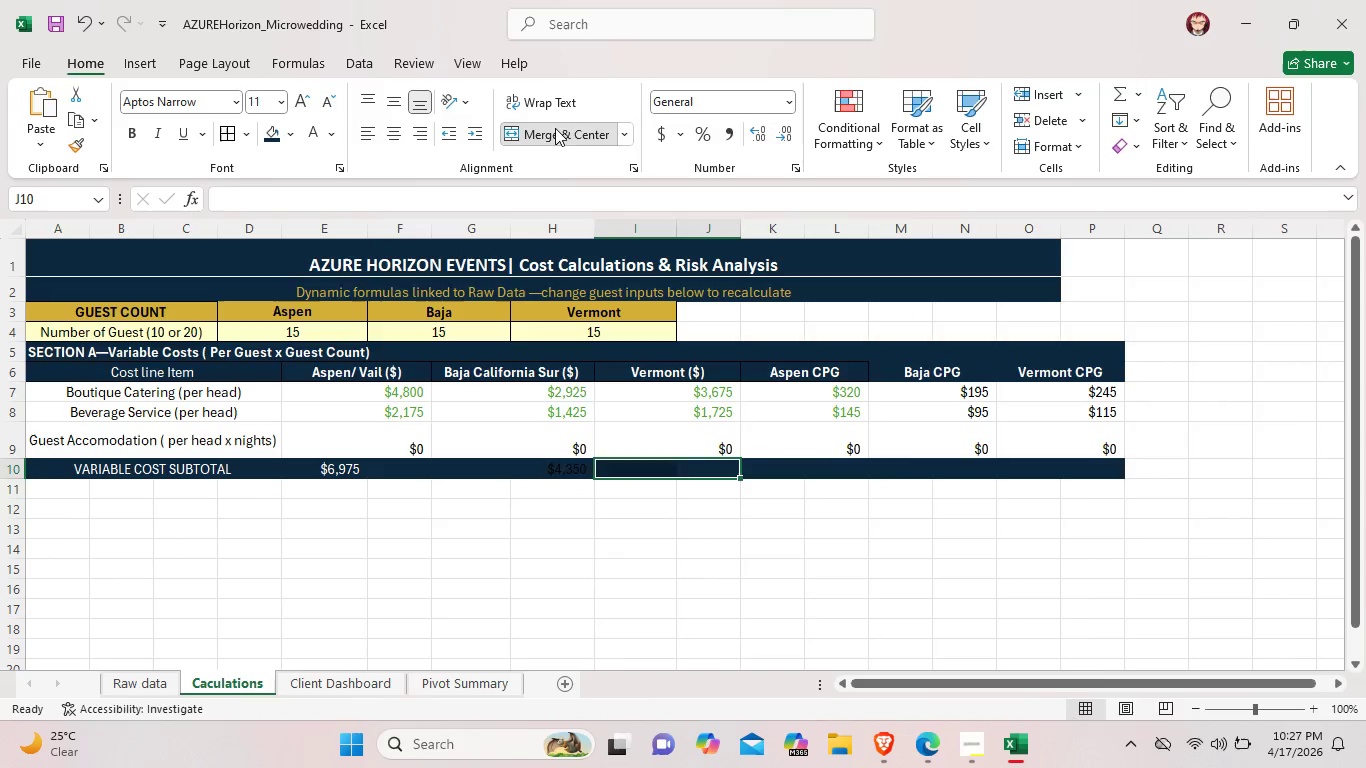 
left_click([555, 128])
 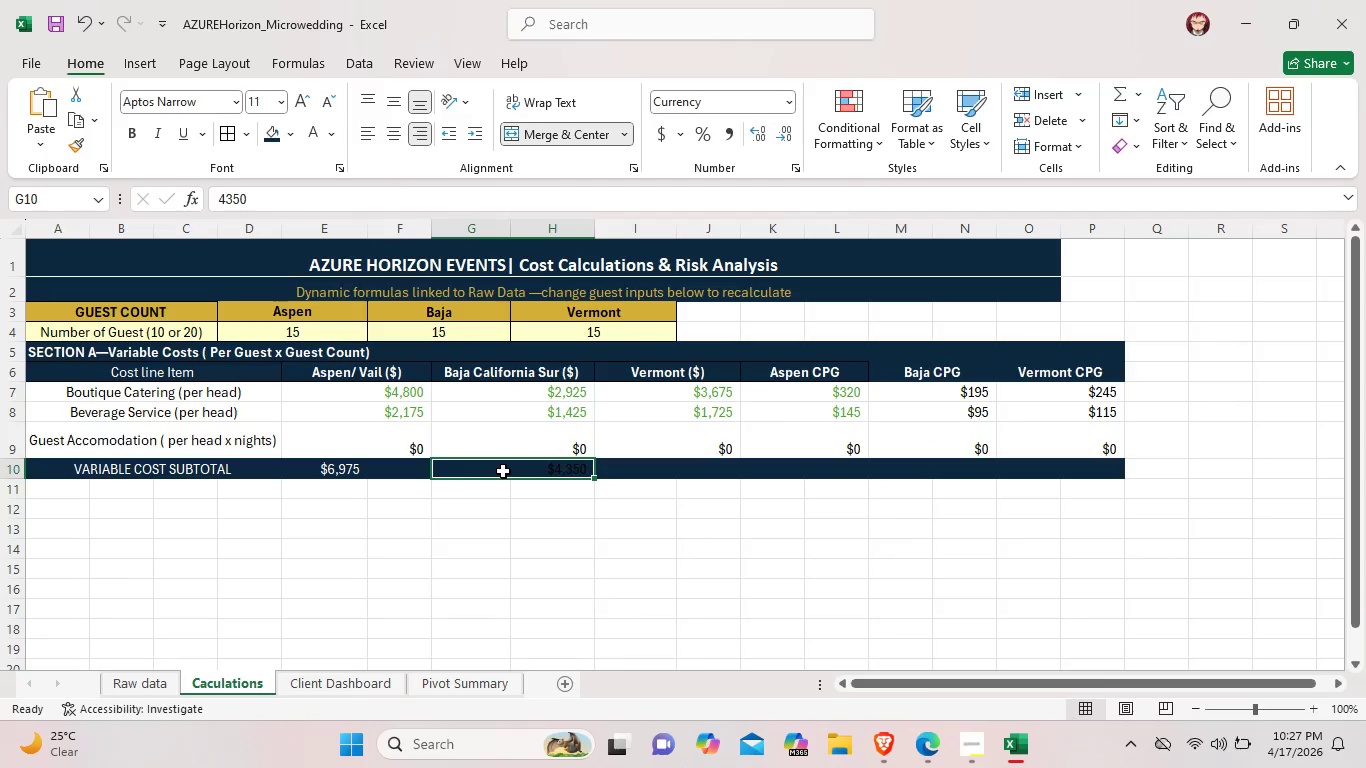 
double_click([500, 470])
 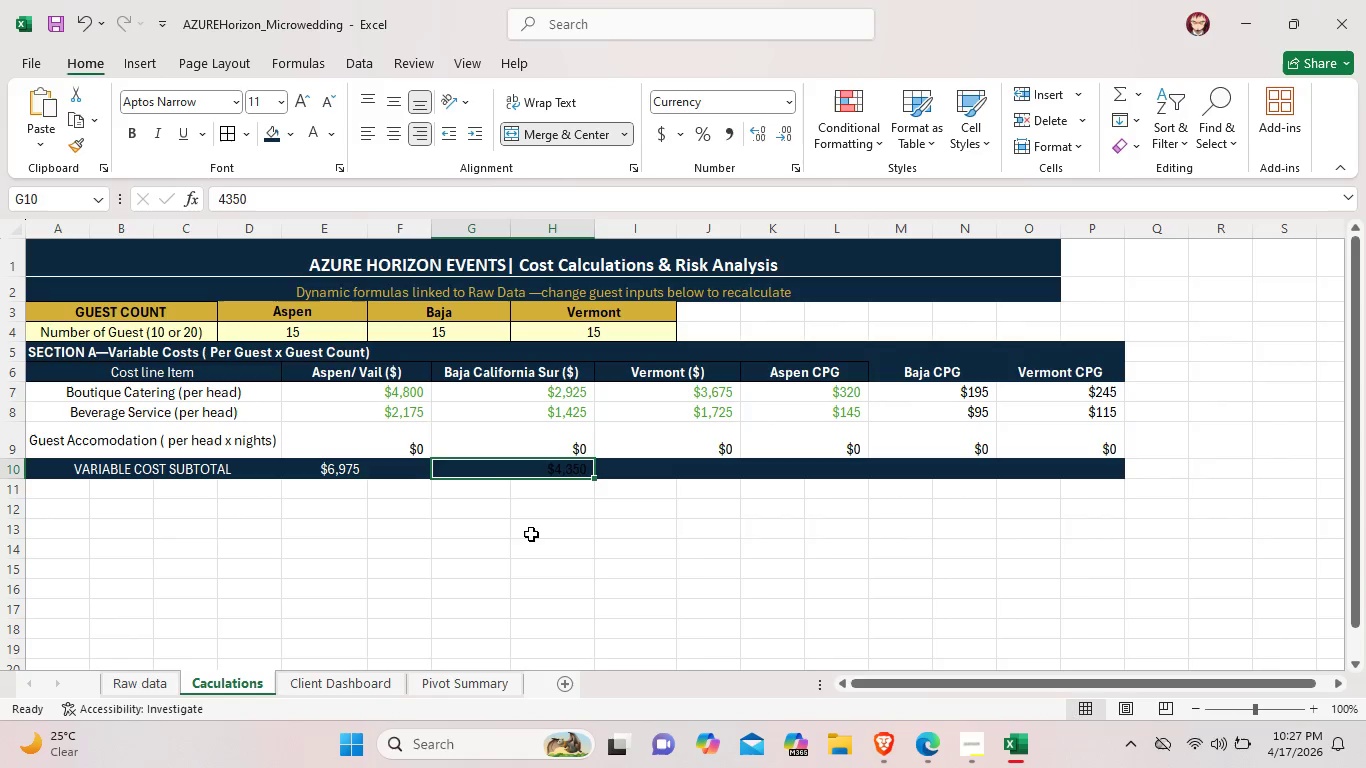 
left_click([535, 539])
 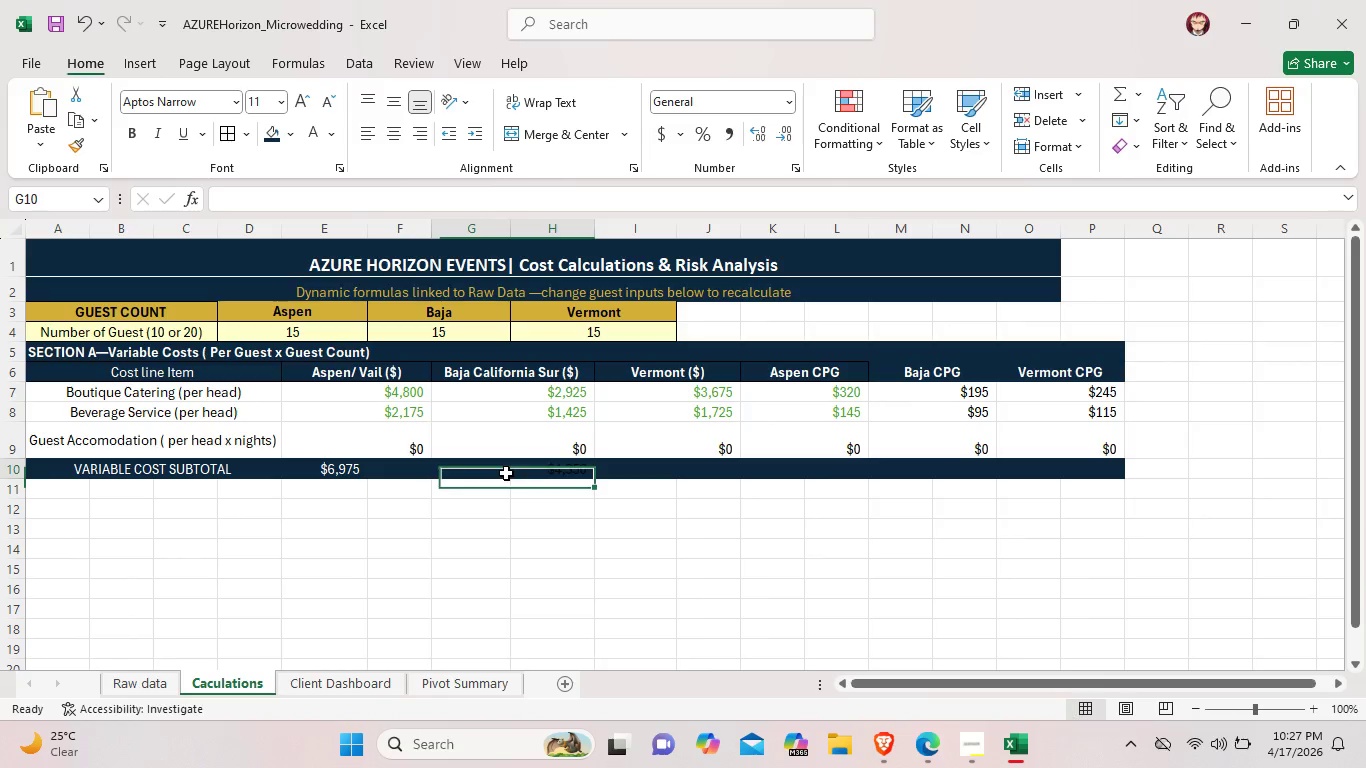 
left_click([506, 473])
 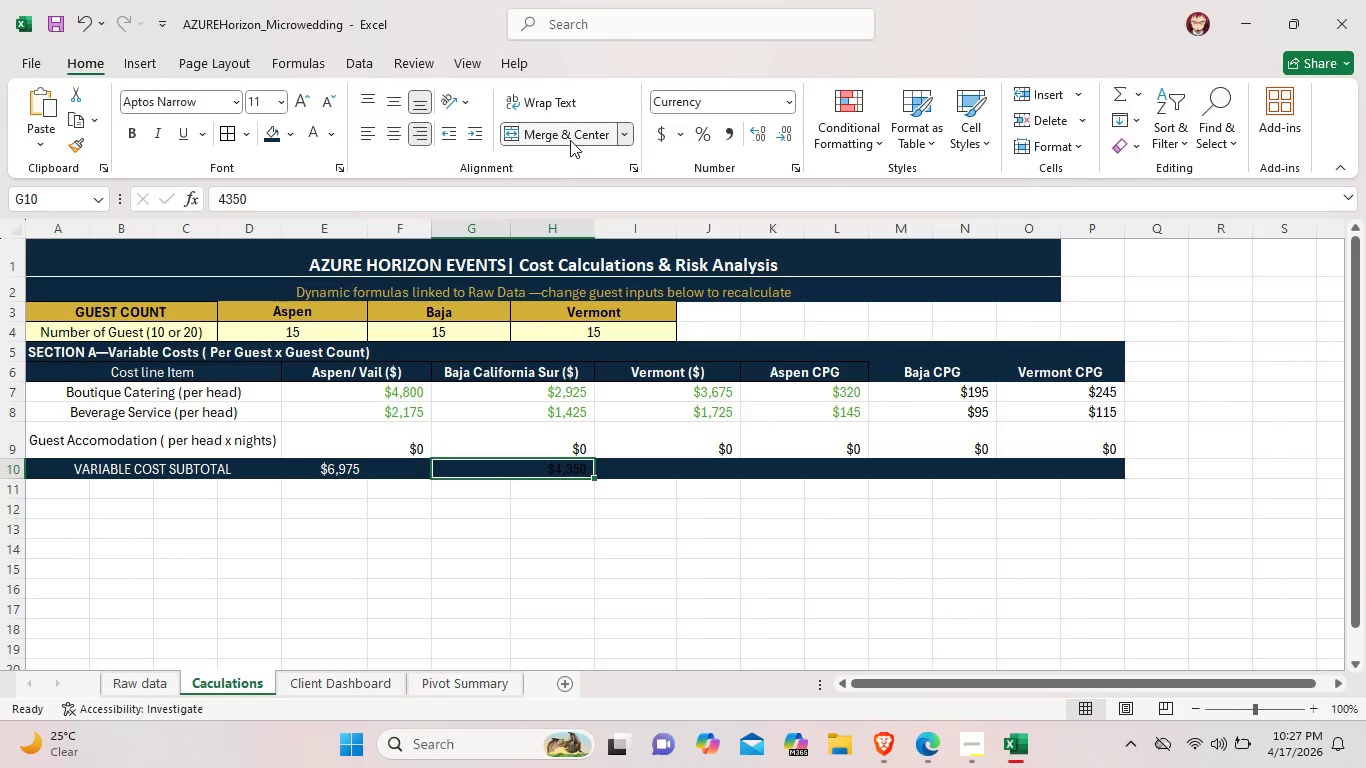 
left_click([570, 140])
 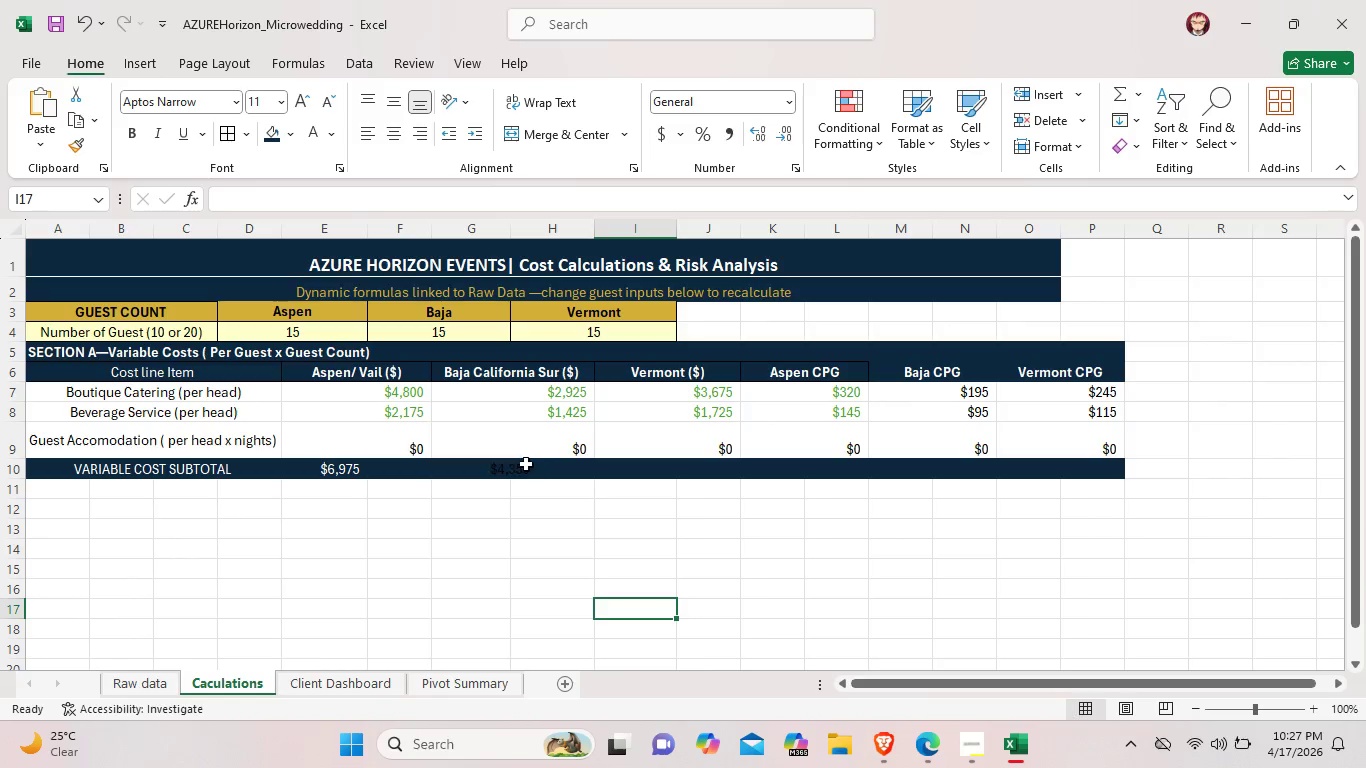 
double_click([469, 473])
 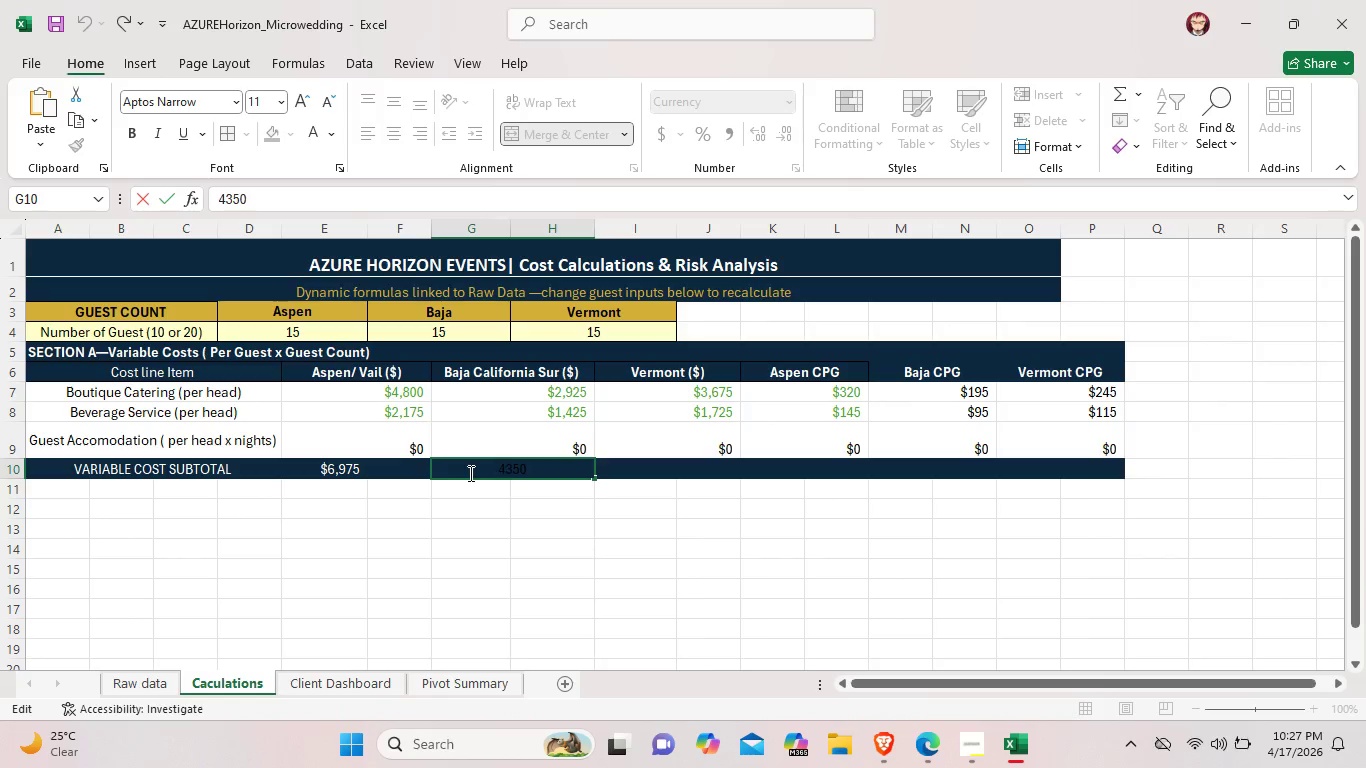 
left_click_drag(start_coordinate=[469, 473], to_coordinate=[546, 471])
 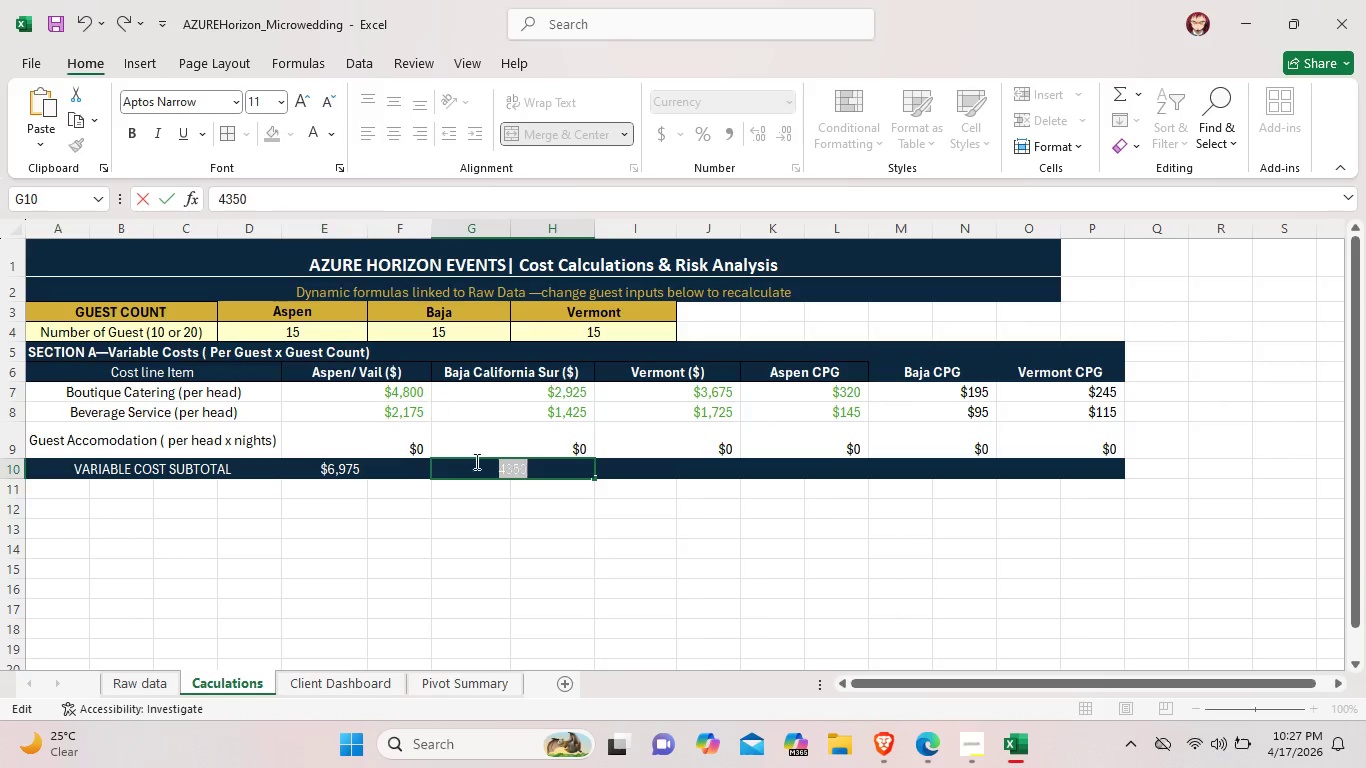 
left_click([567, 616])
 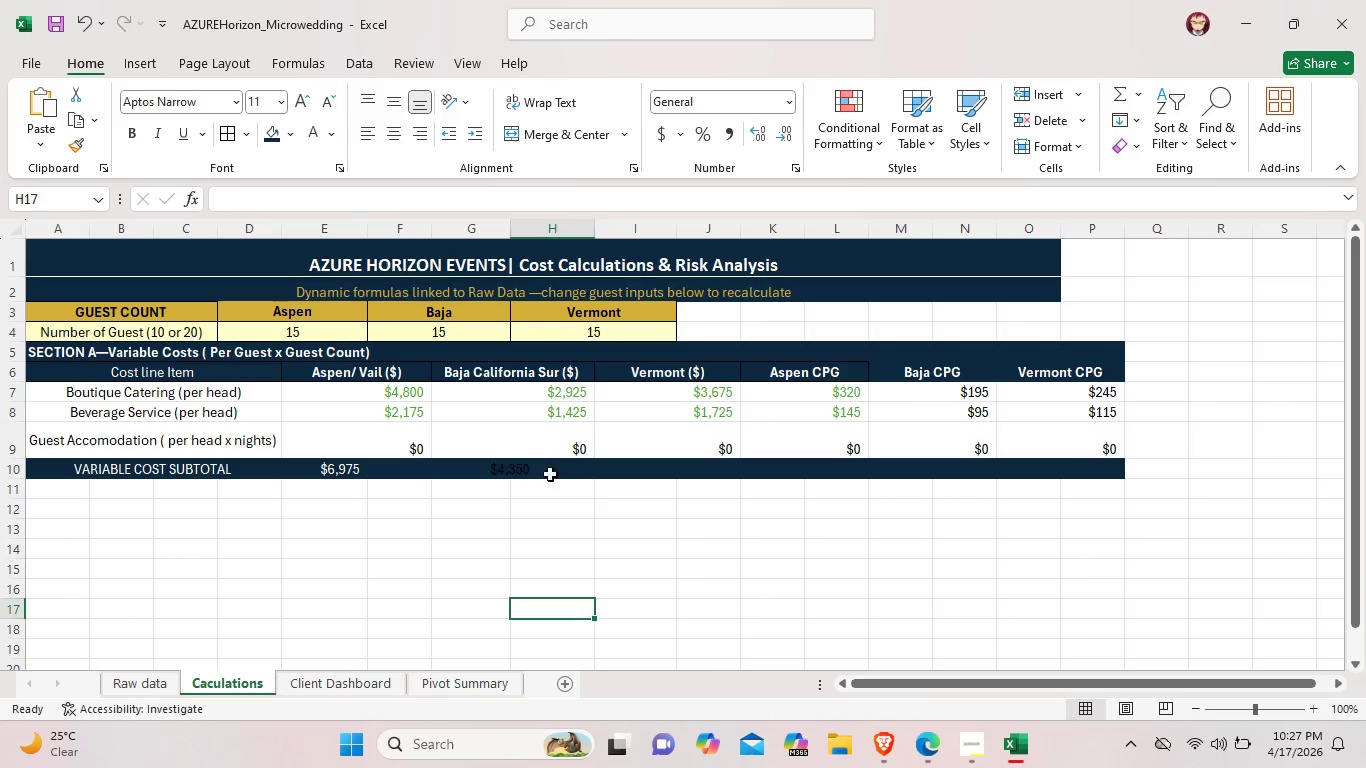 
left_click([547, 465])
 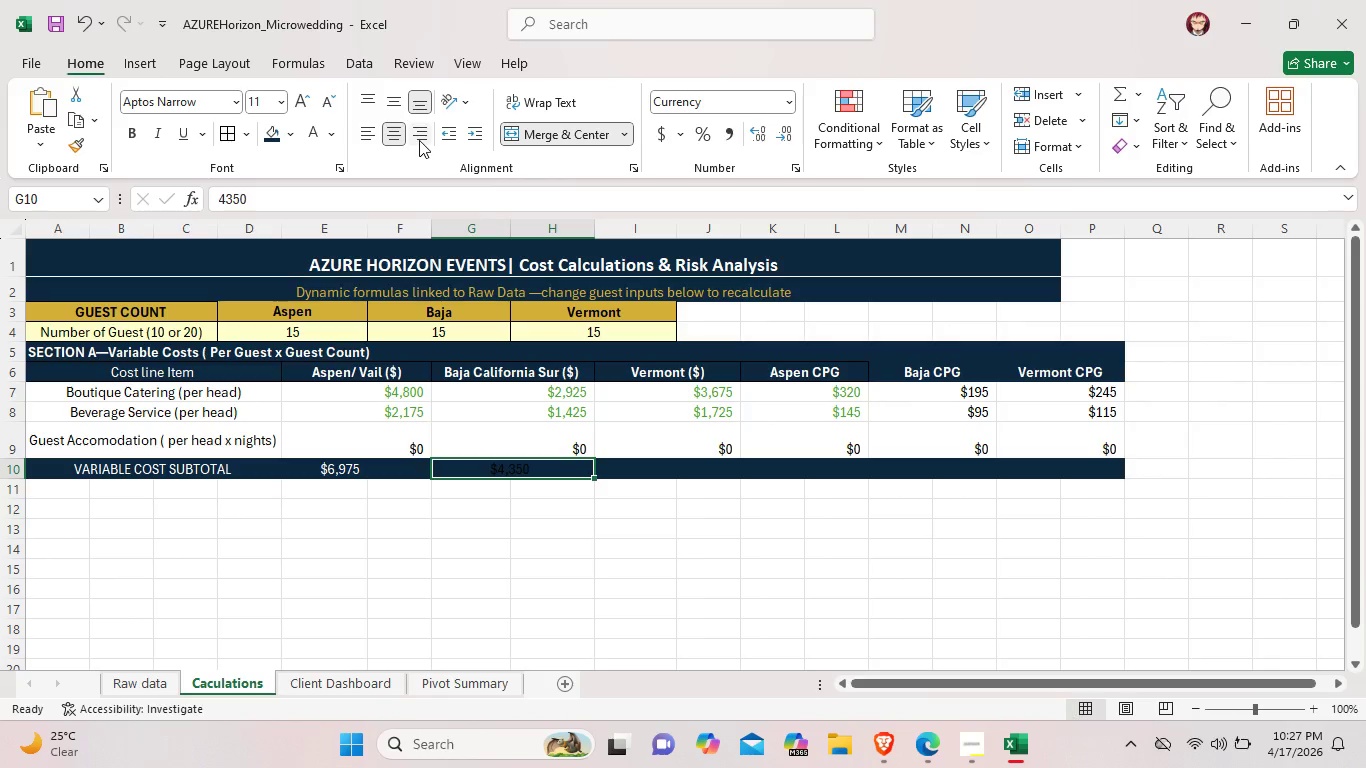 
left_click([419, 140])
 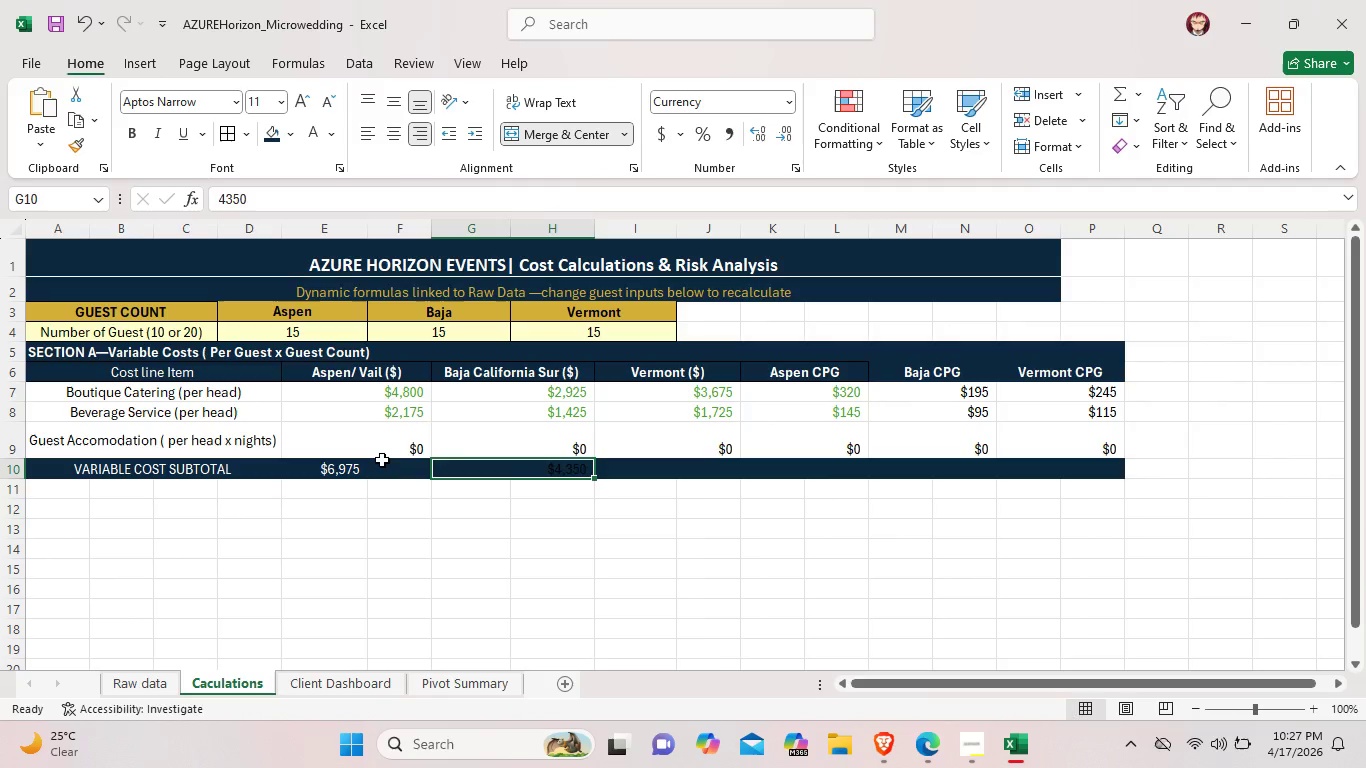 
left_click([382, 460])
 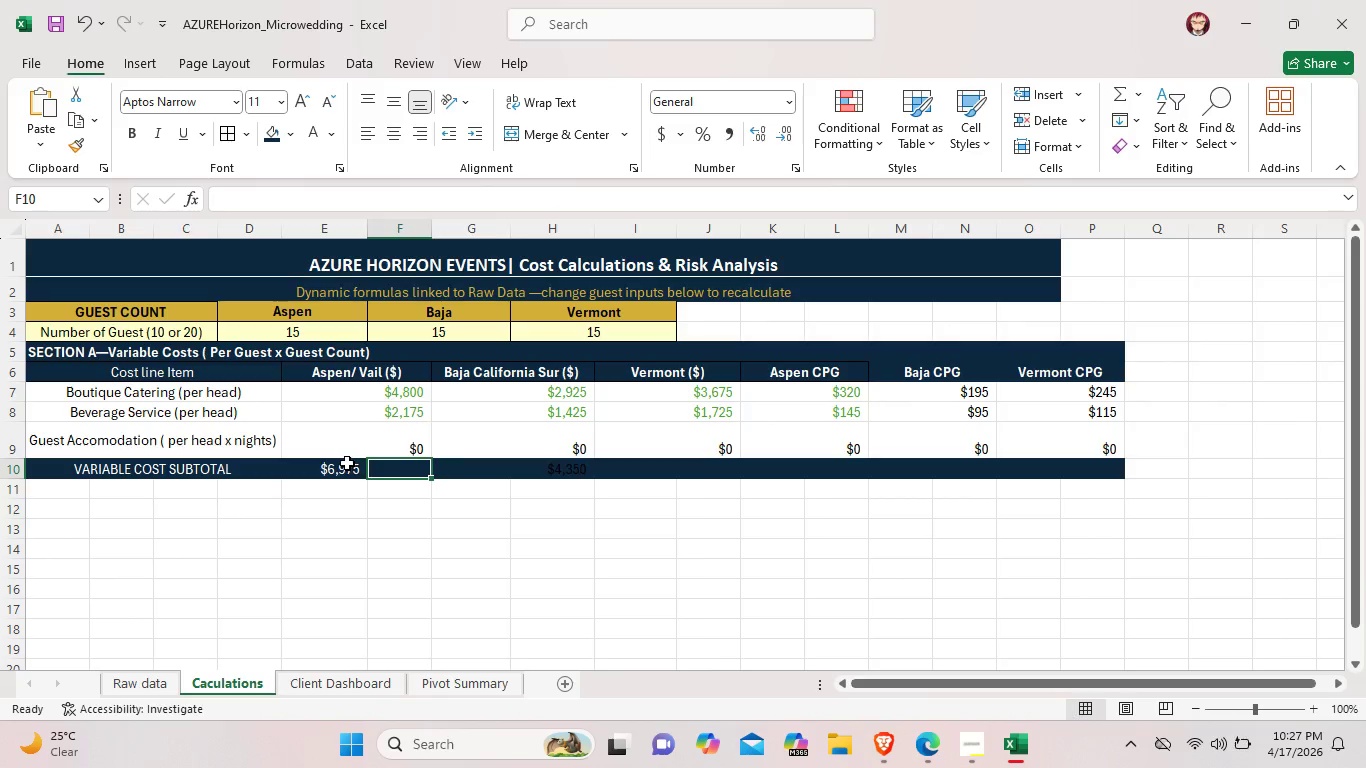 
left_click([347, 463])
 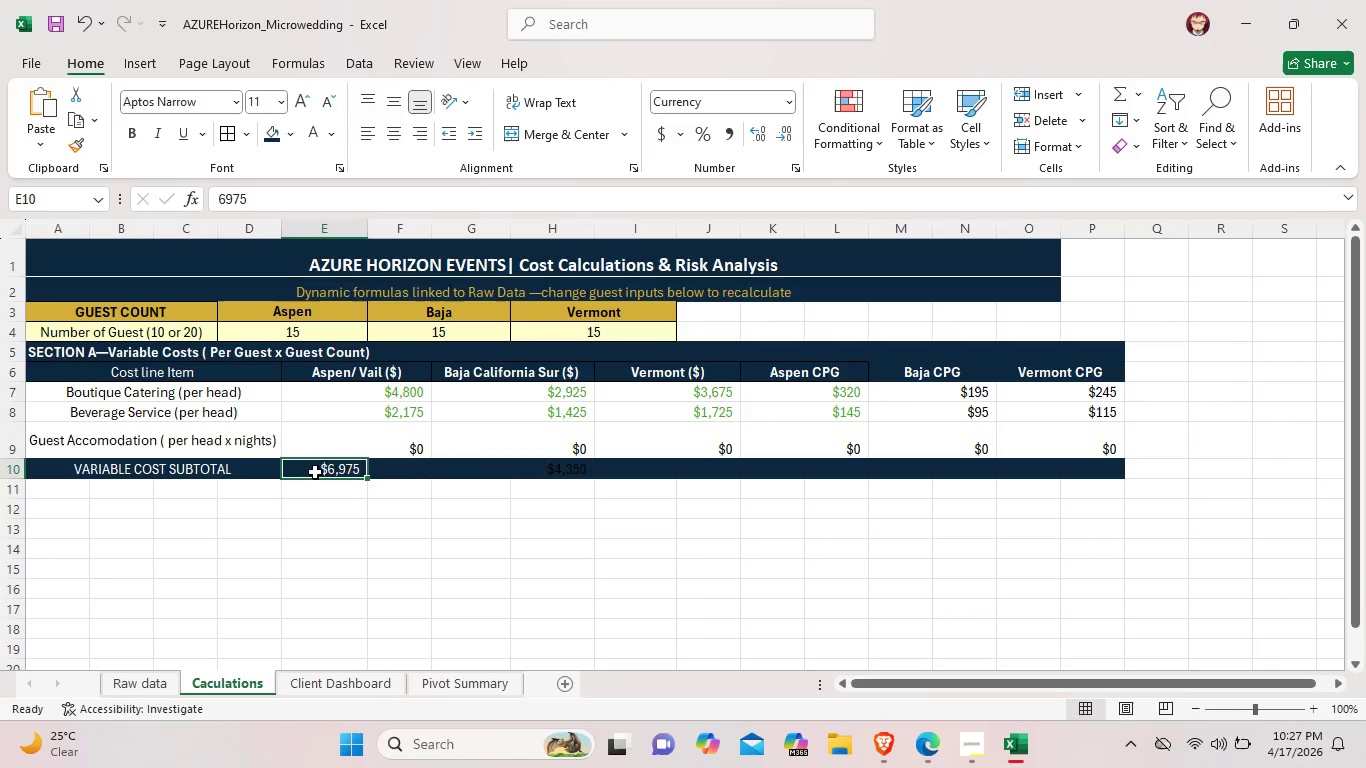 
left_click_drag(start_coordinate=[304, 471], to_coordinate=[387, 475])
 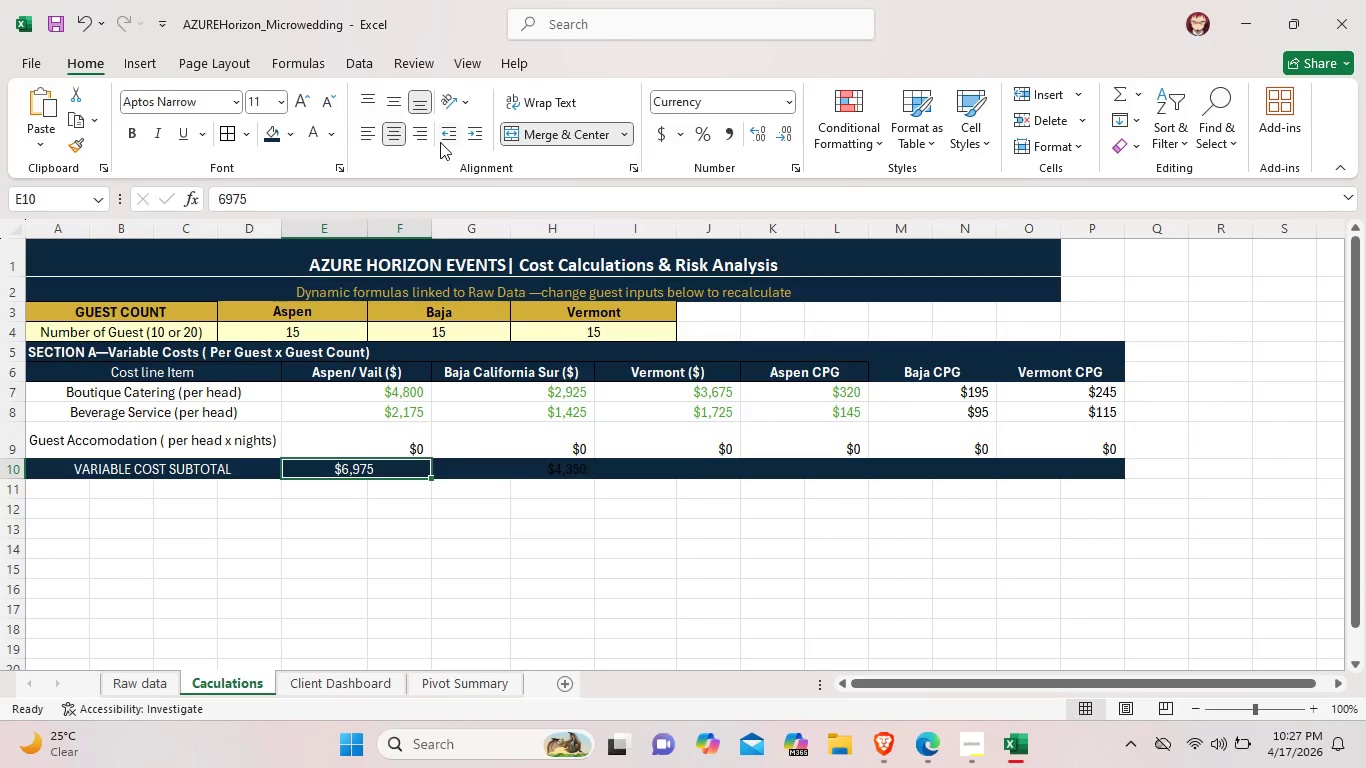 
left_click([421, 134])
 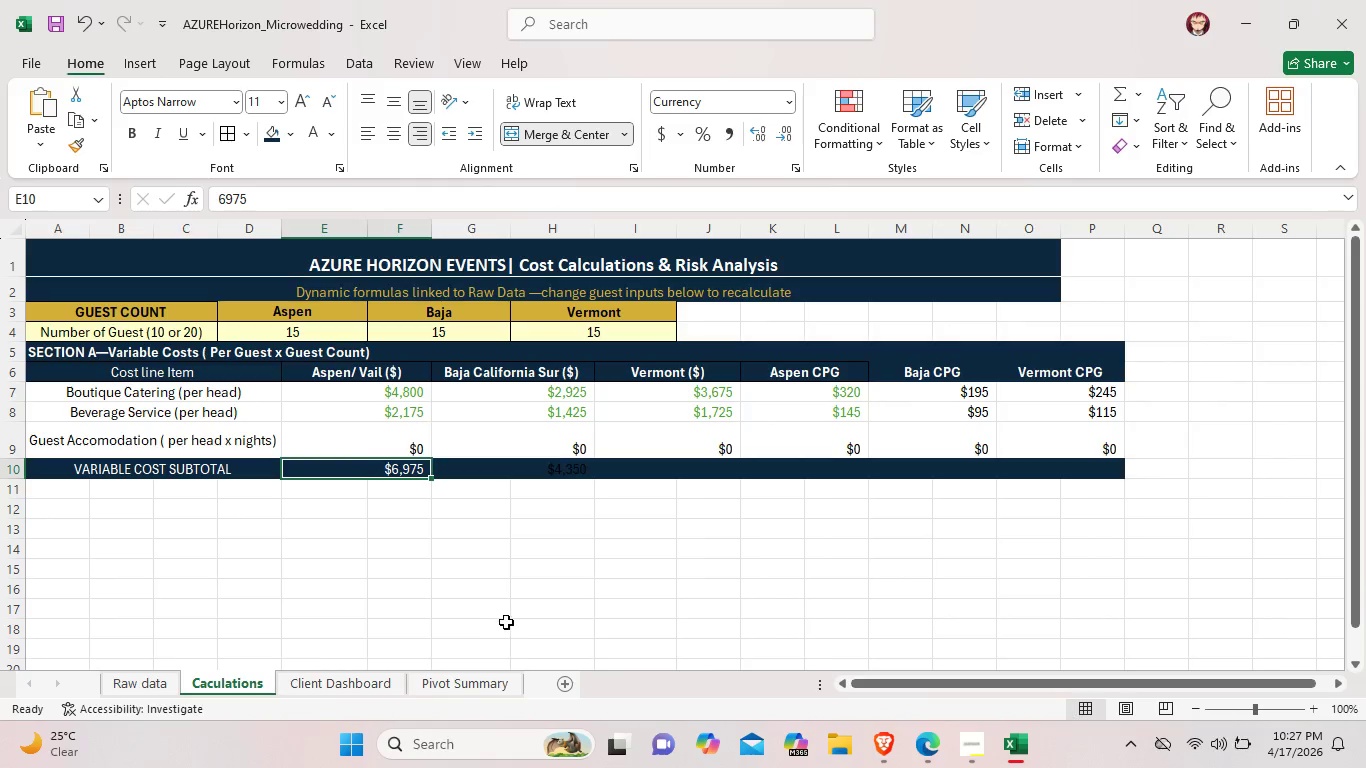 
left_click([506, 622])
 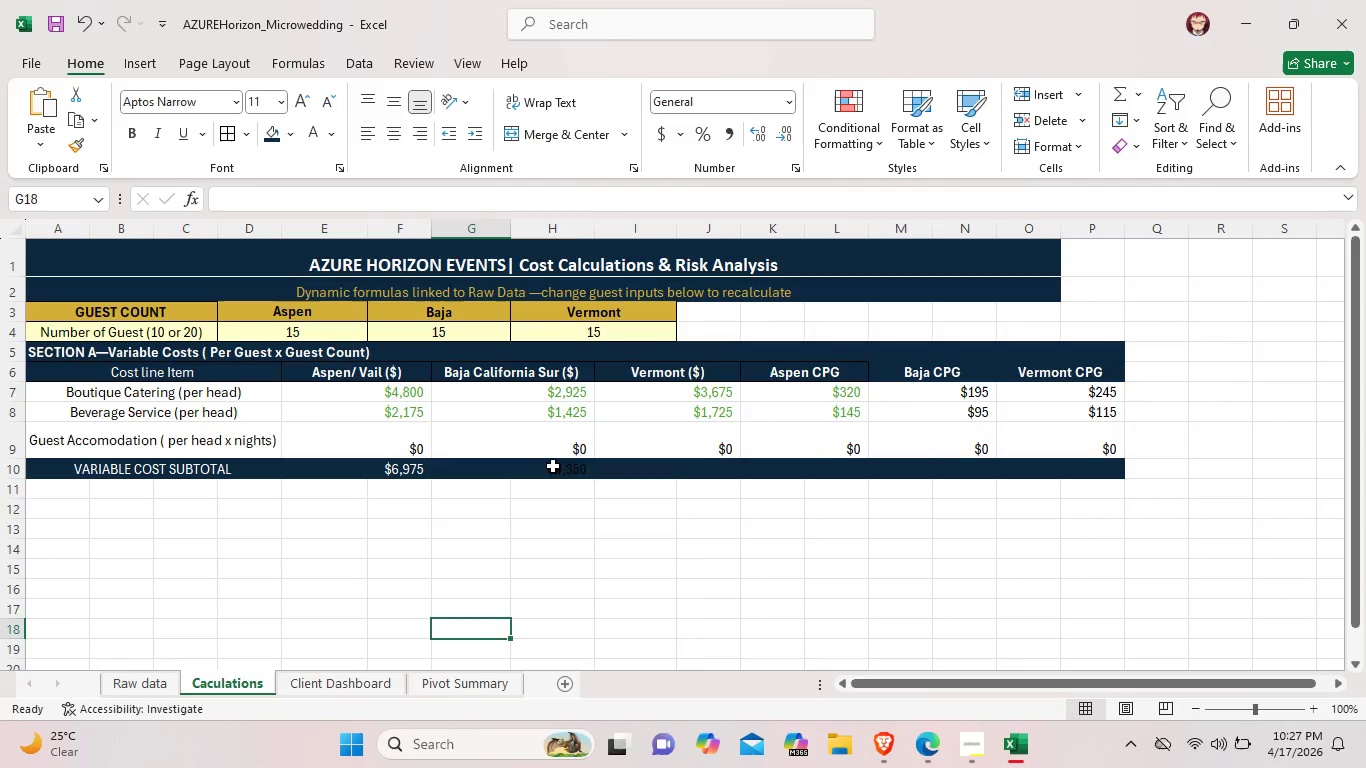 
left_click([553, 466])
 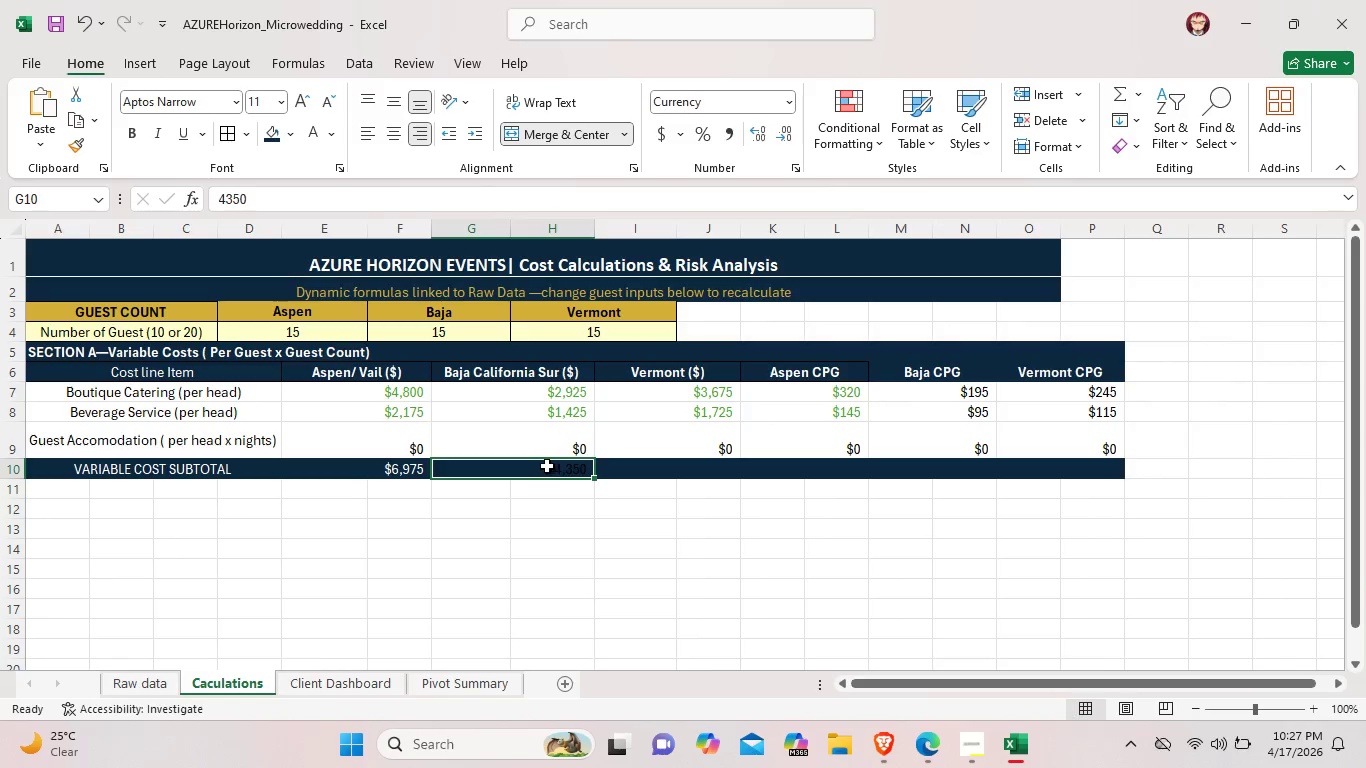 
left_click([547, 466])
 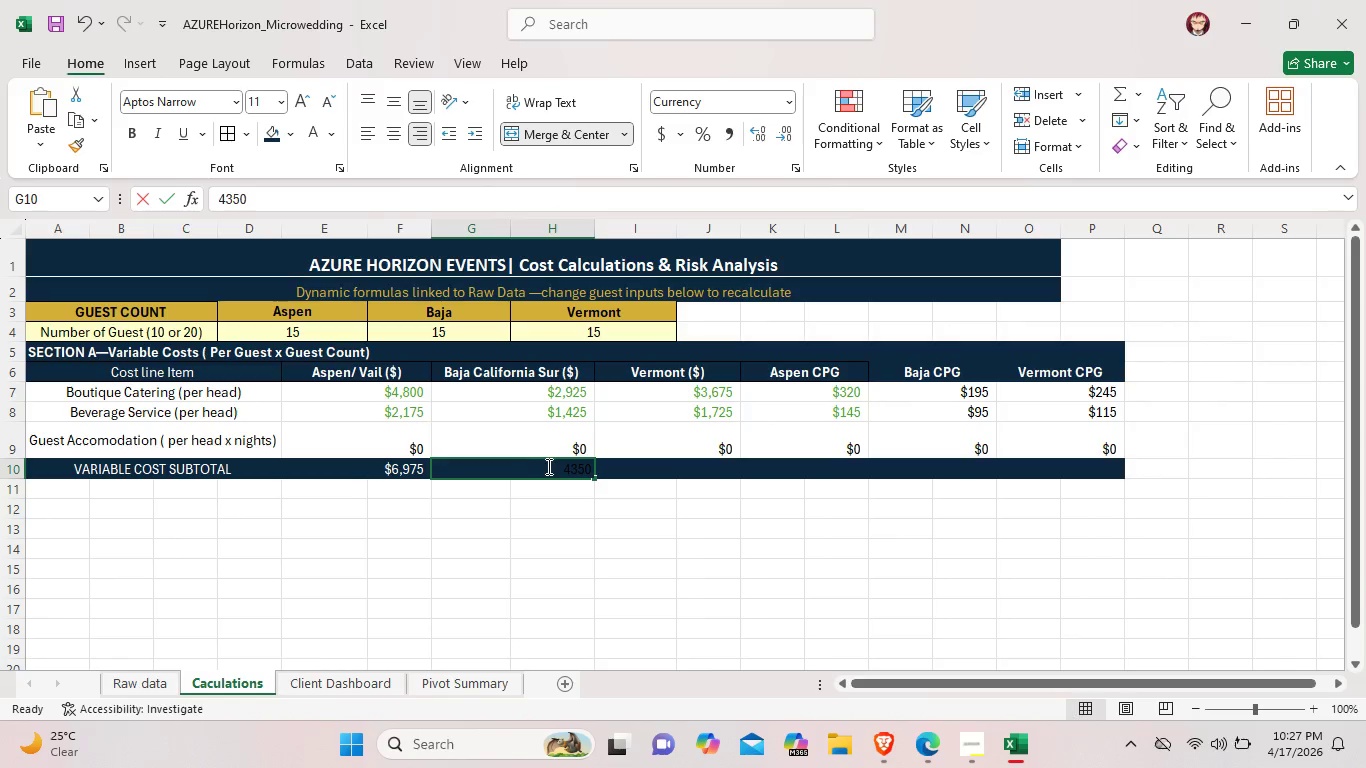 
left_click_drag(start_coordinate=[547, 466], to_coordinate=[596, 470])
 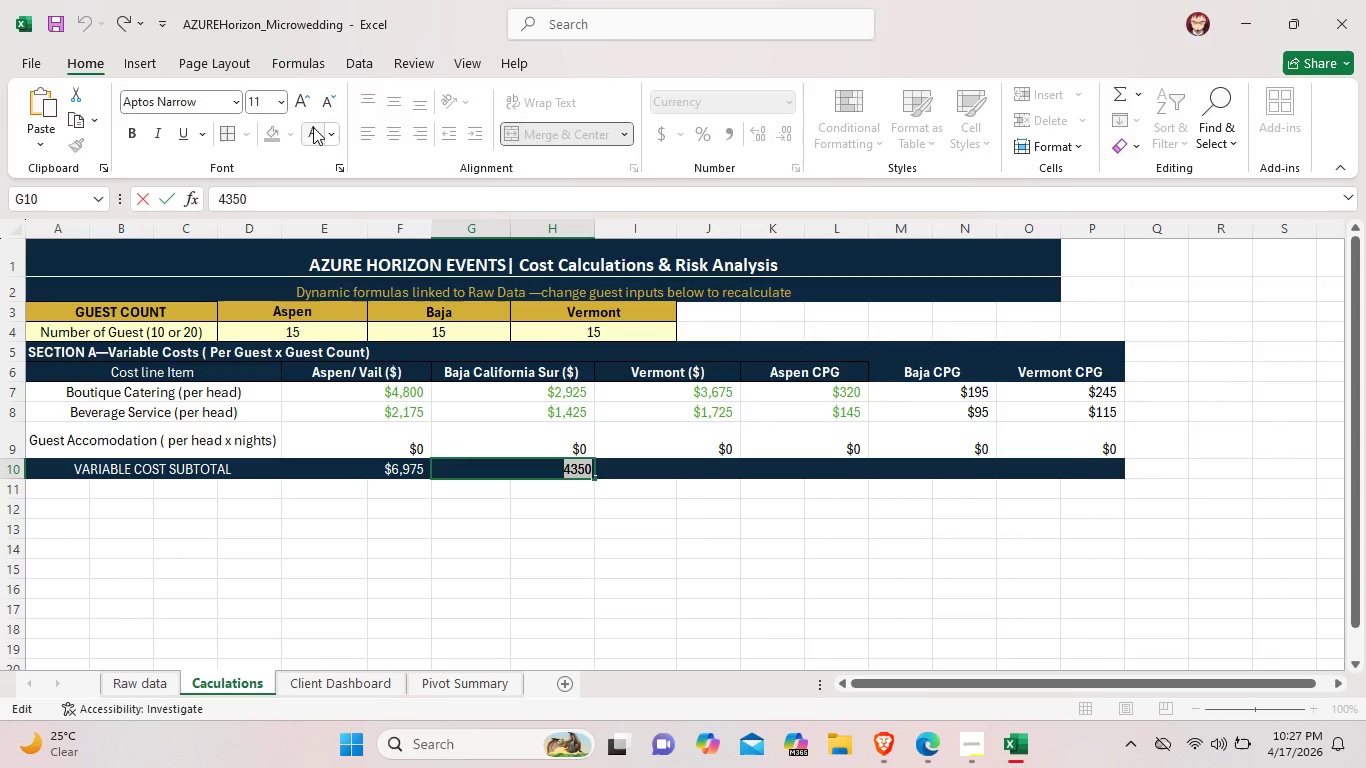 
left_click([312, 127])
 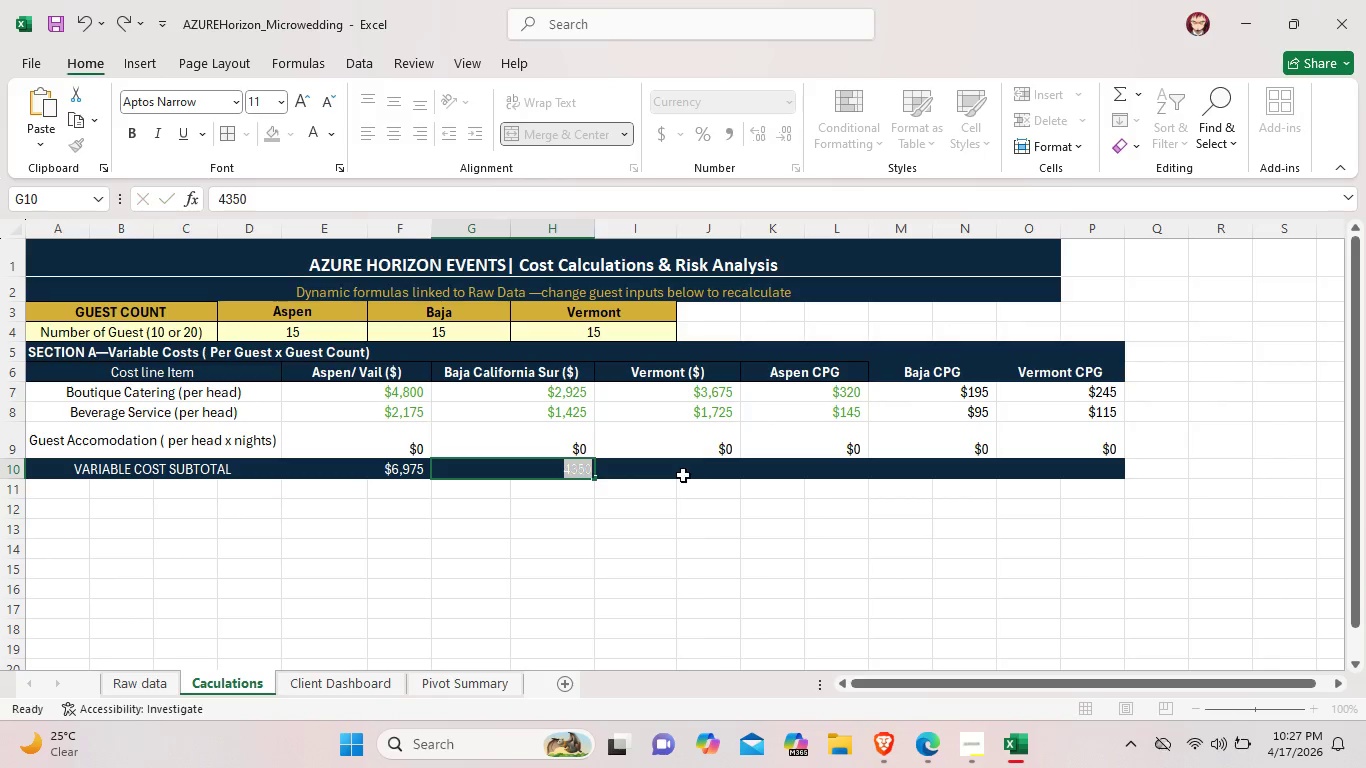 
double_click([683, 475])
 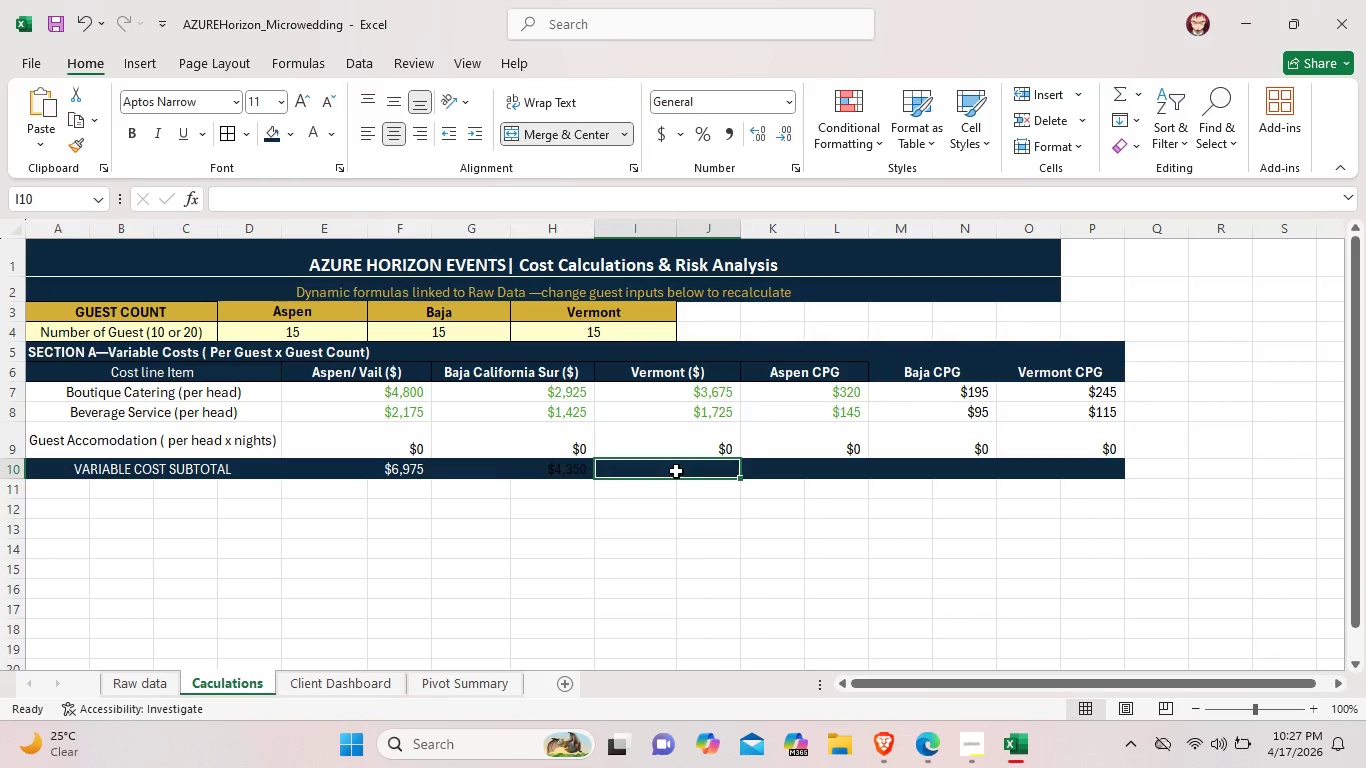 
double_click([676, 471])
 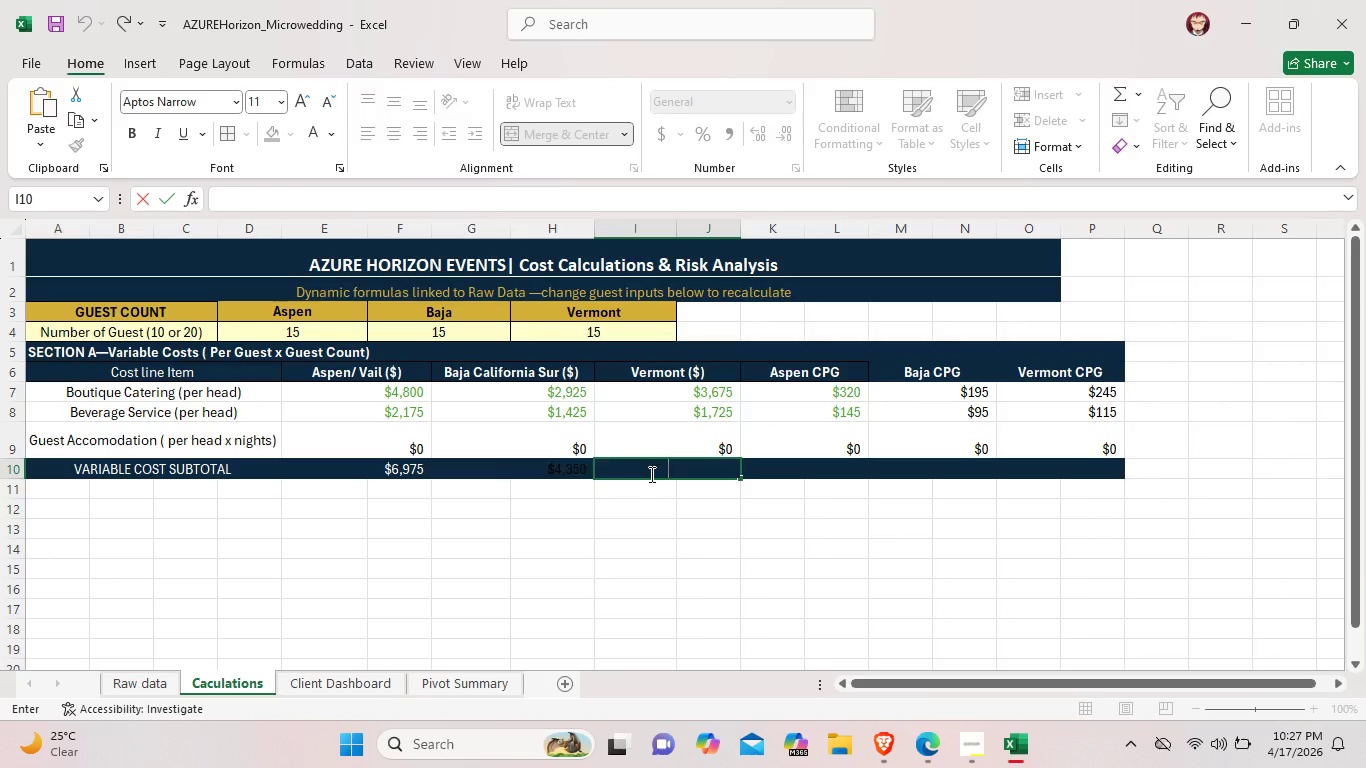 
wait(7.39)
 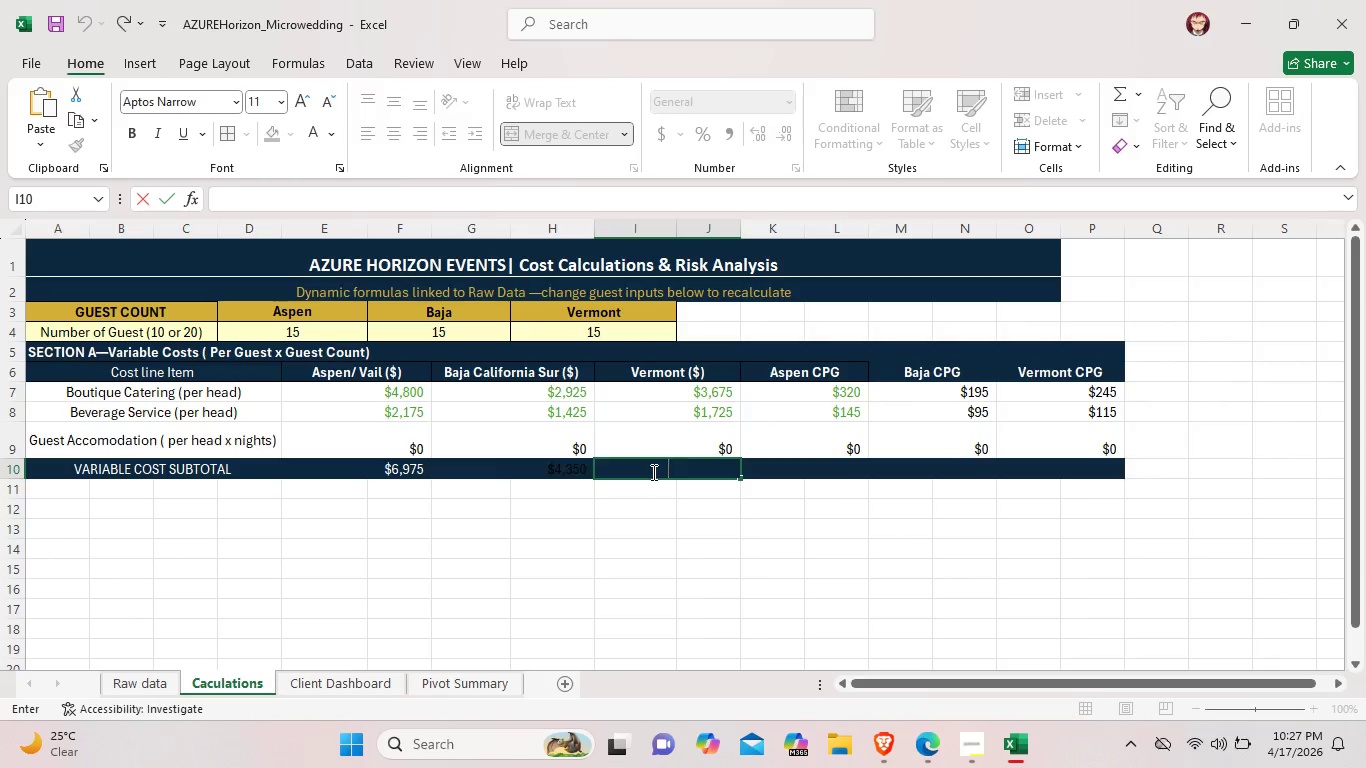 
type($5,400)
 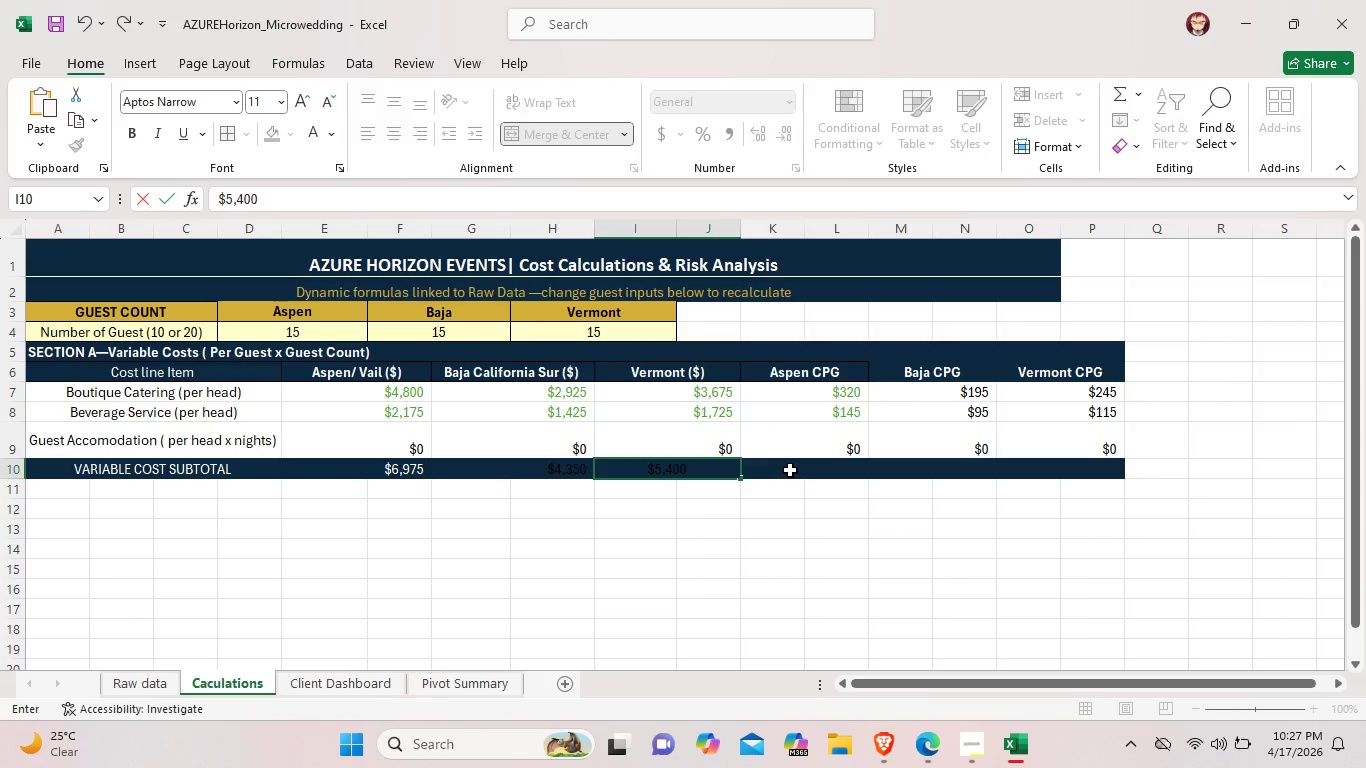 
double_click([790, 470])
 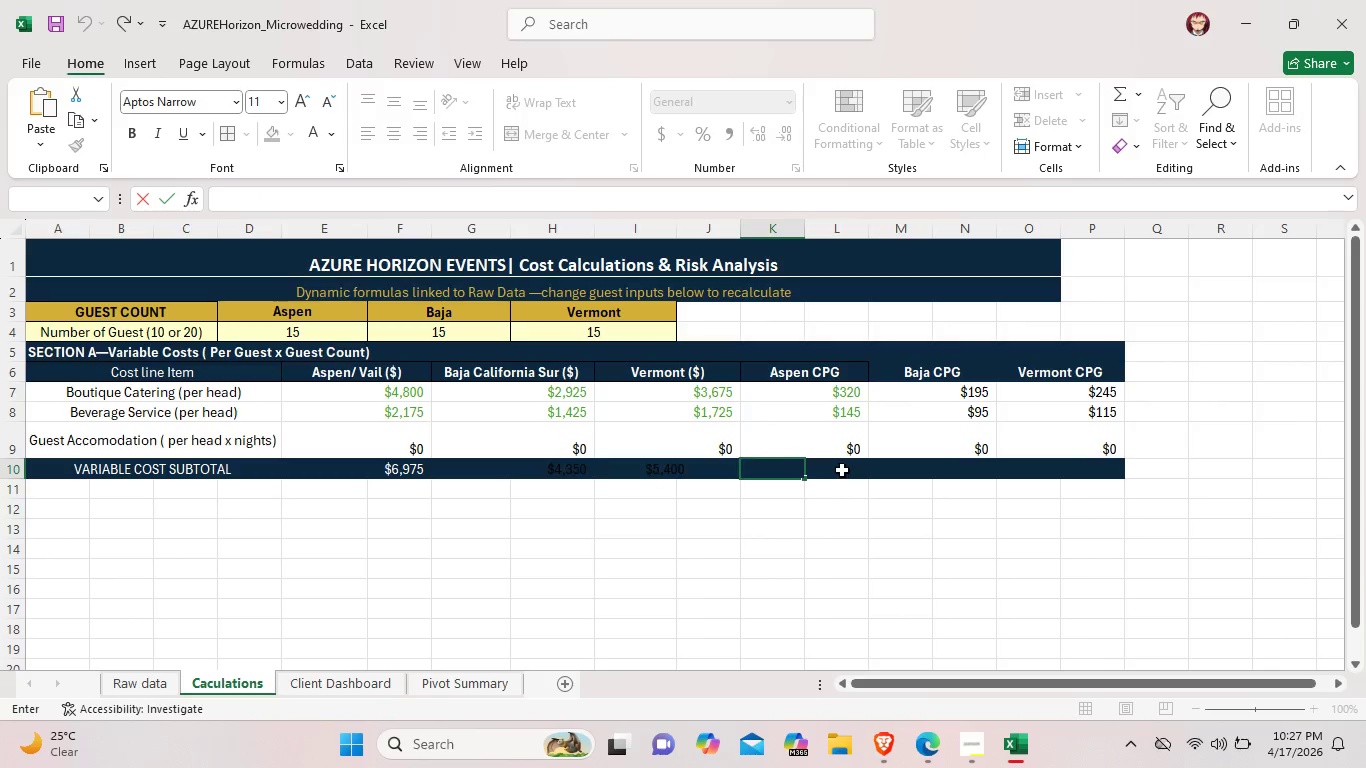 
left_click_drag(start_coordinate=[843, 470], to_coordinate=[787, 467])
 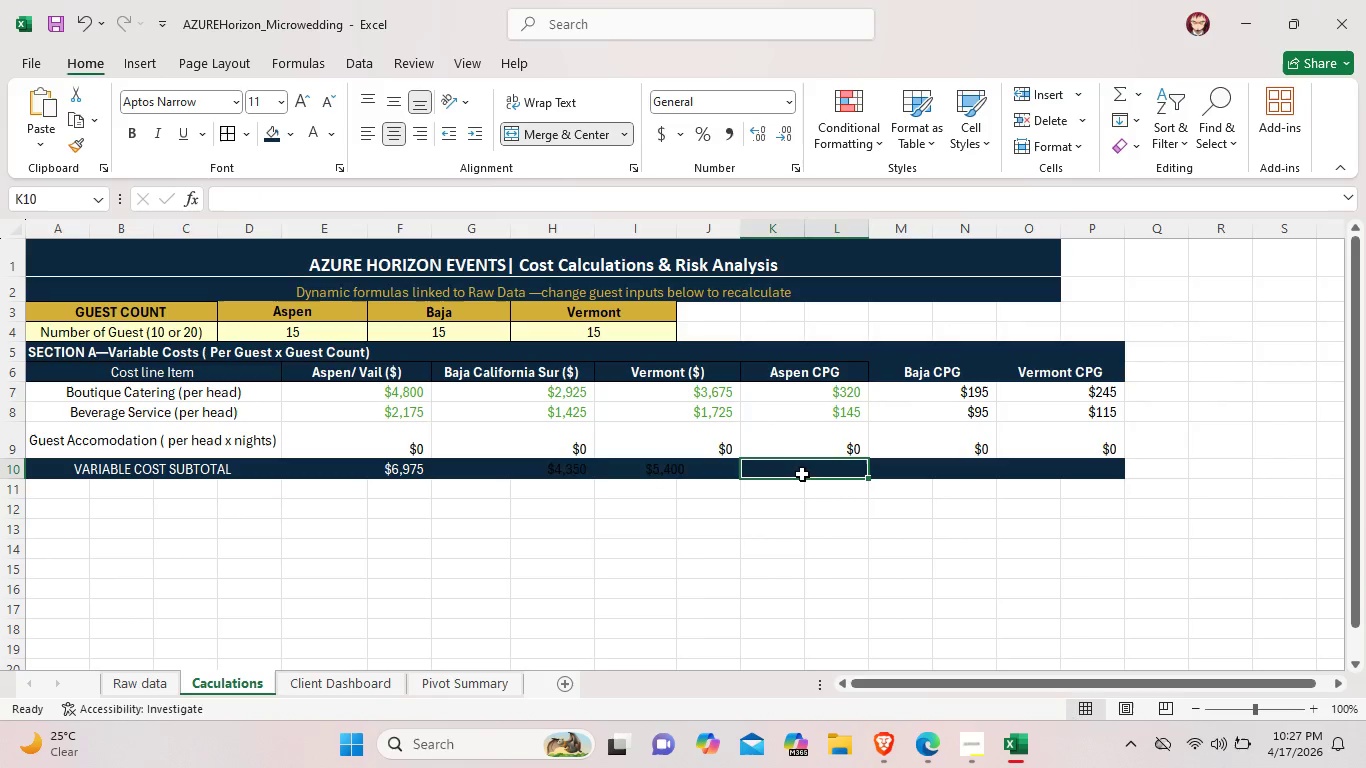 
double_click([799, 472])
 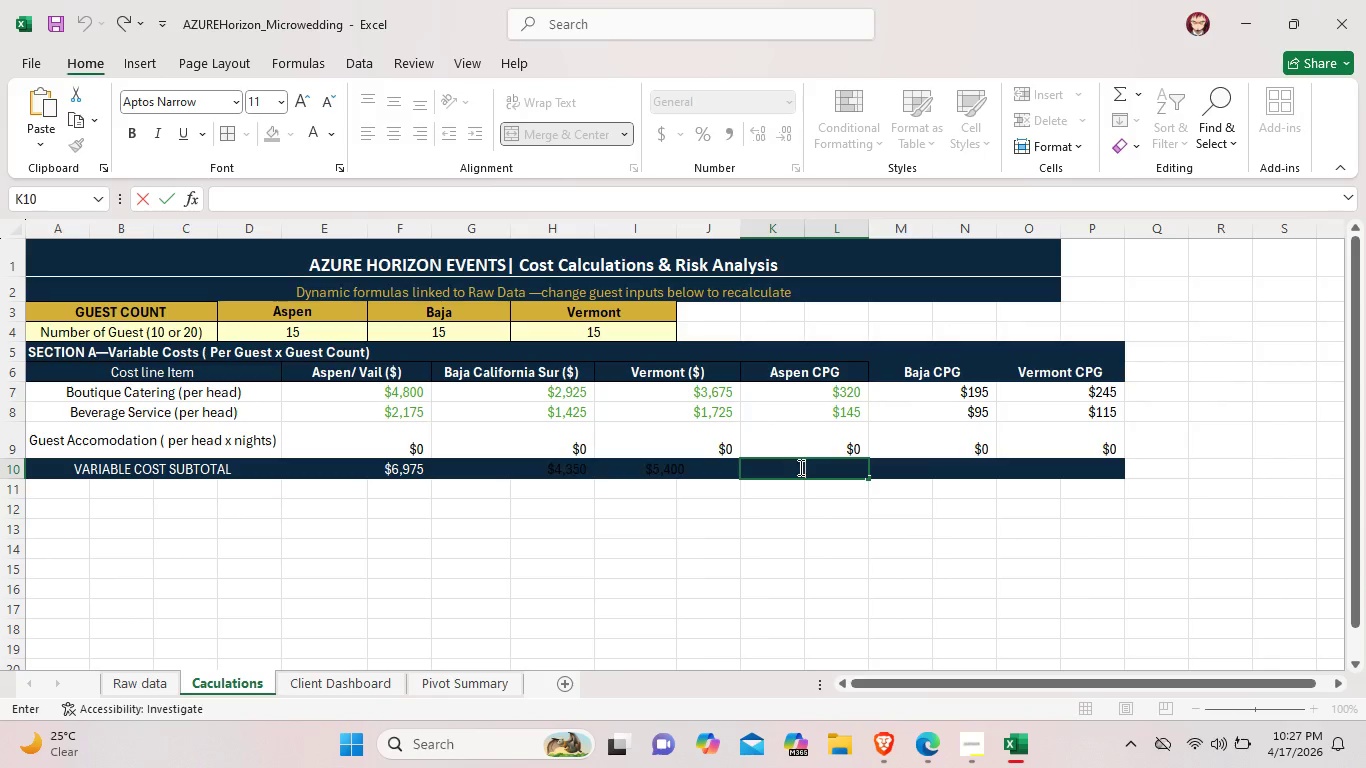 
key(Shift+ShiftLeft)
 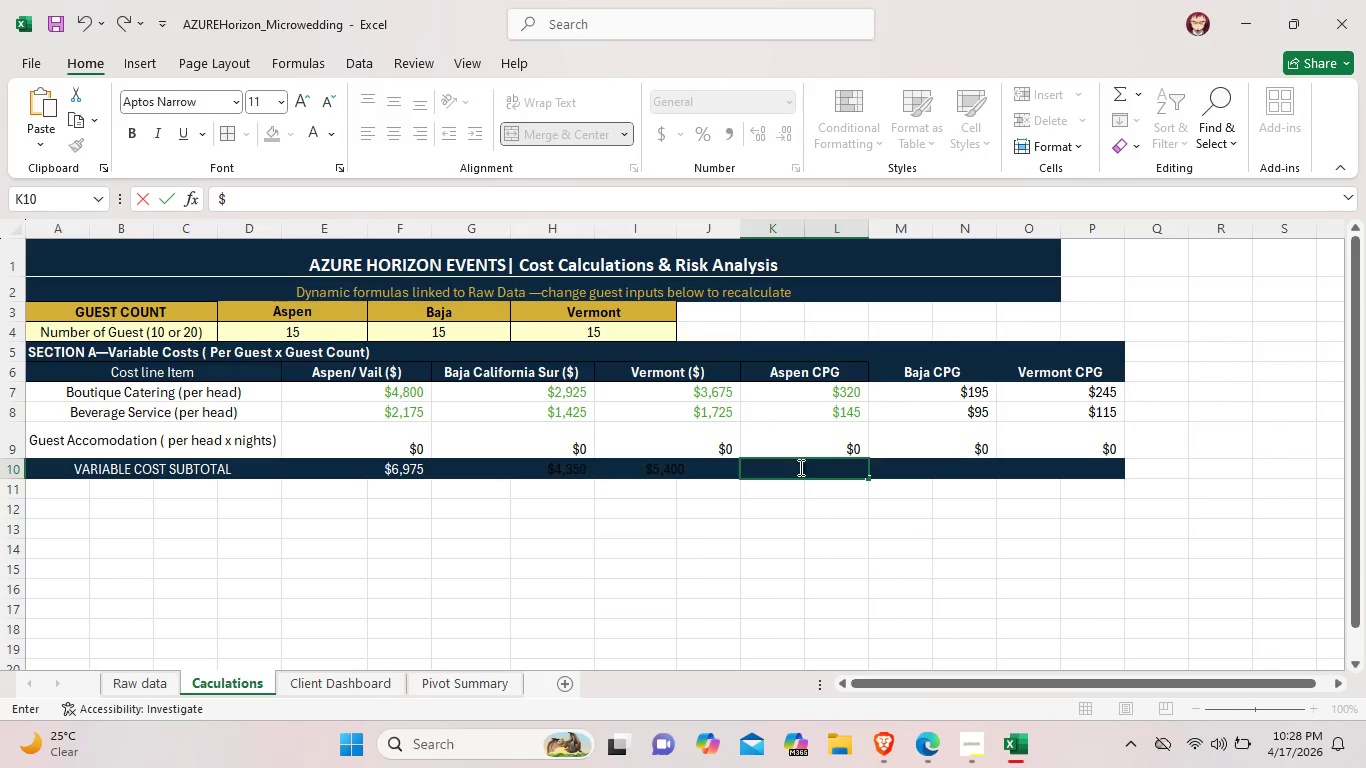 
key(Shift+4)
 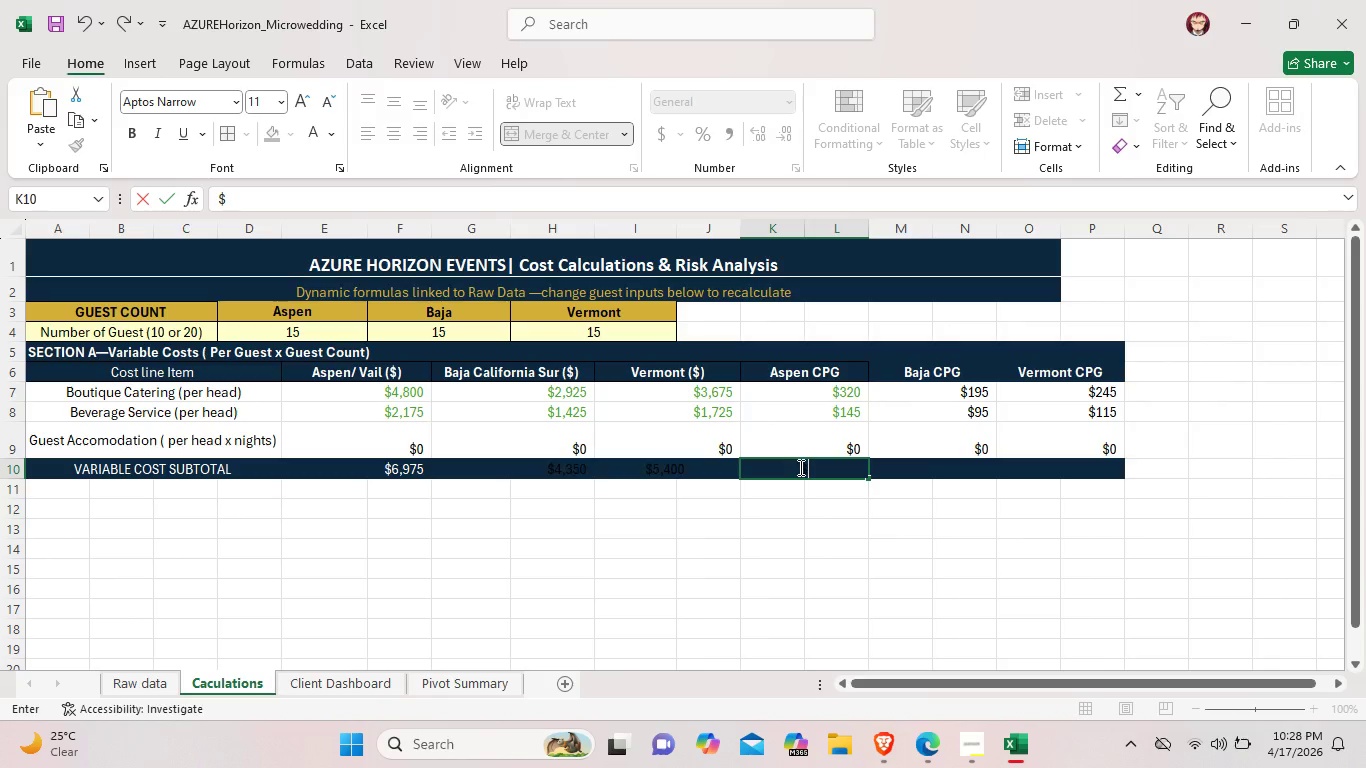 
wait(6.52)
 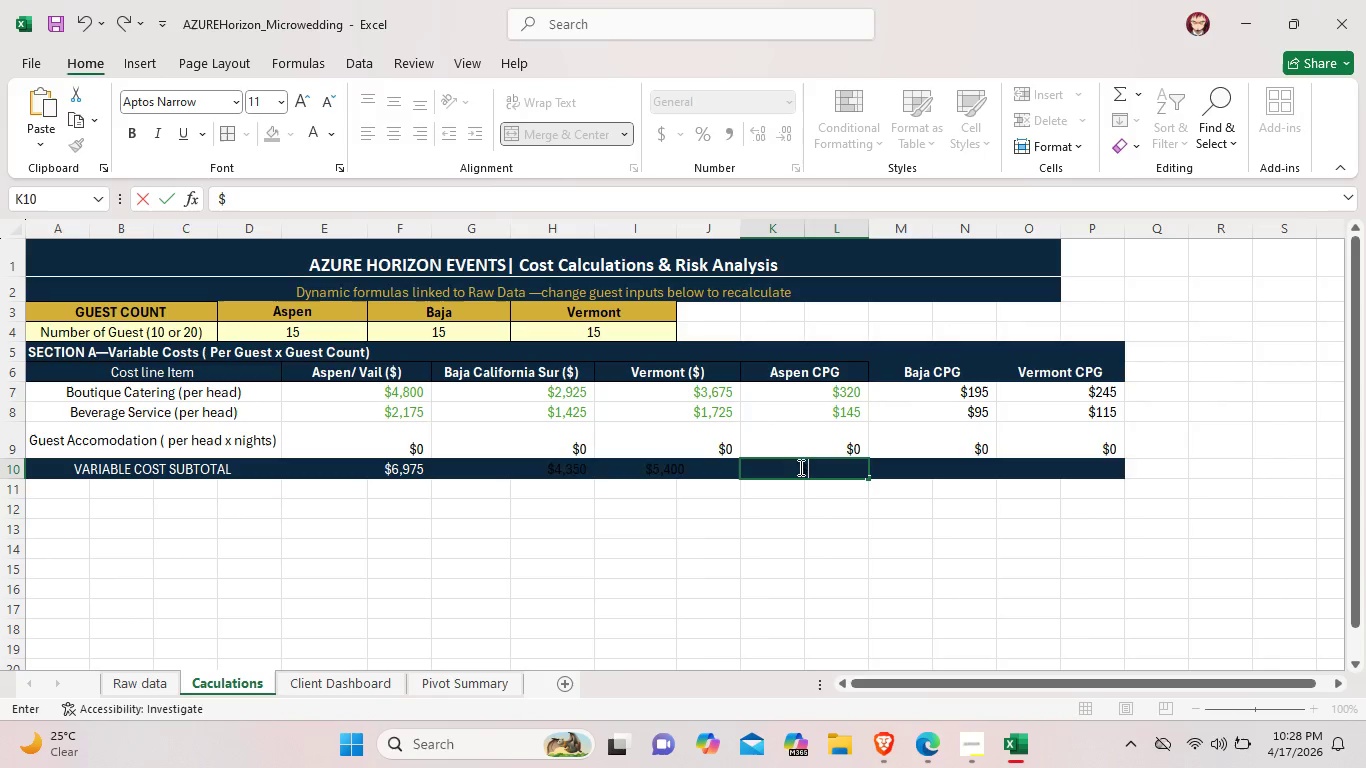 
type(465)
 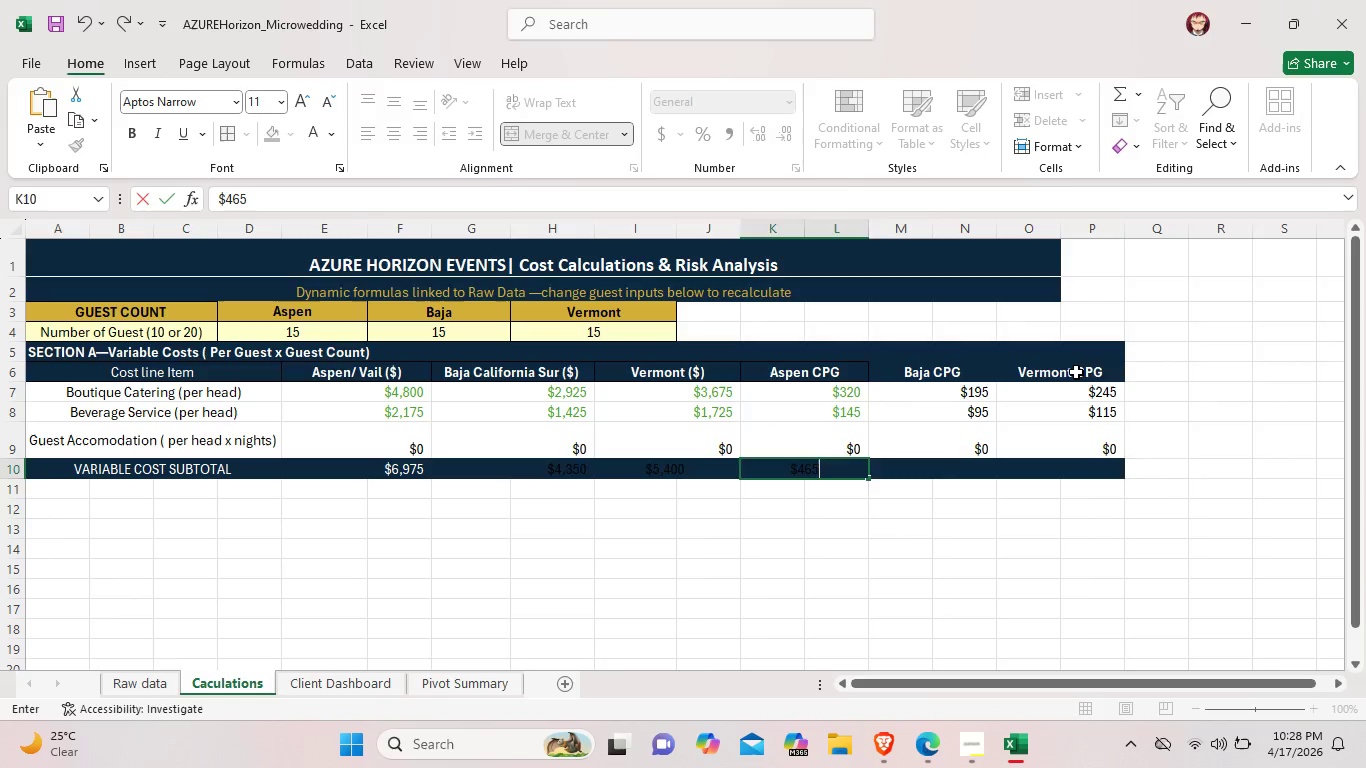 
left_click_drag(start_coordinate=[1076, 372], to_coordinate=[922, 436])
 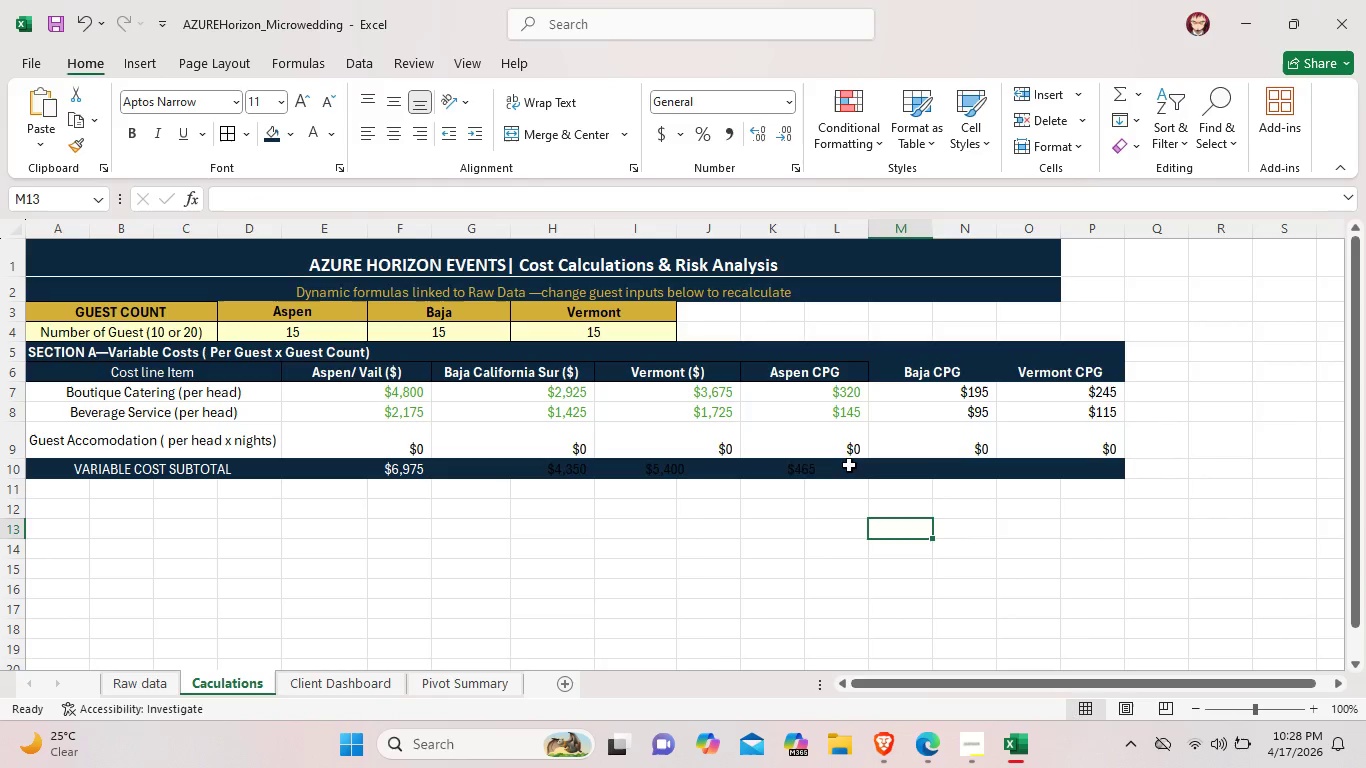 
left_click([848, 465])
 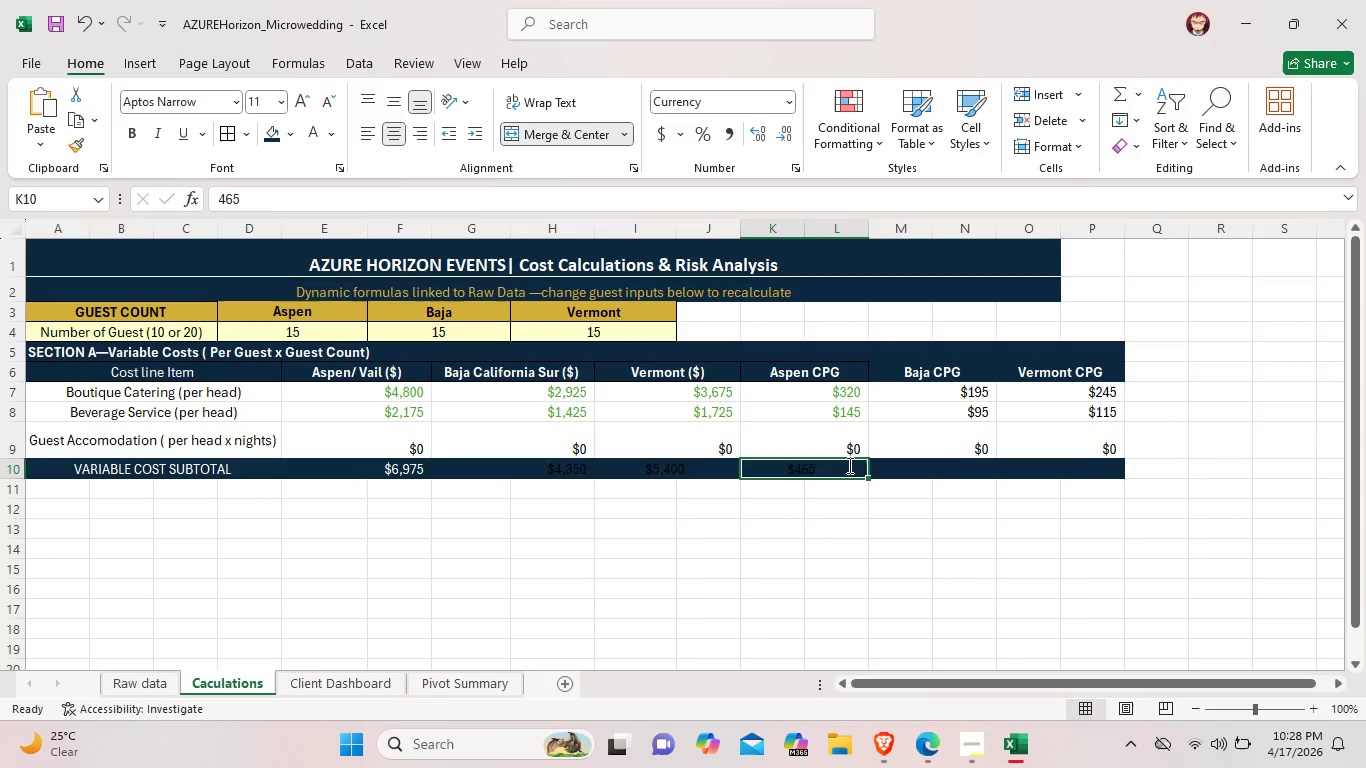 
double_click([848, 465])
 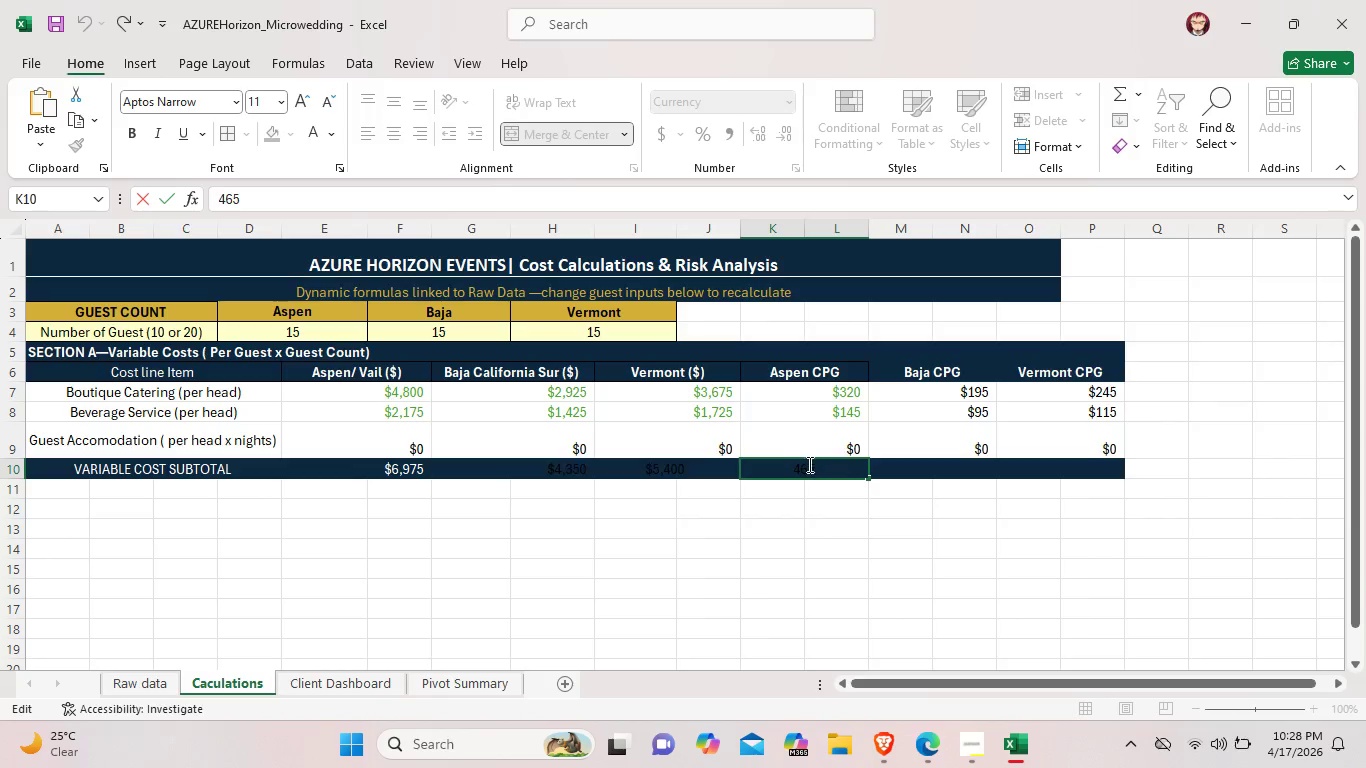 
left_click_drag(start_coordinate=[848, 465], to_coordinate=[777, 464])
 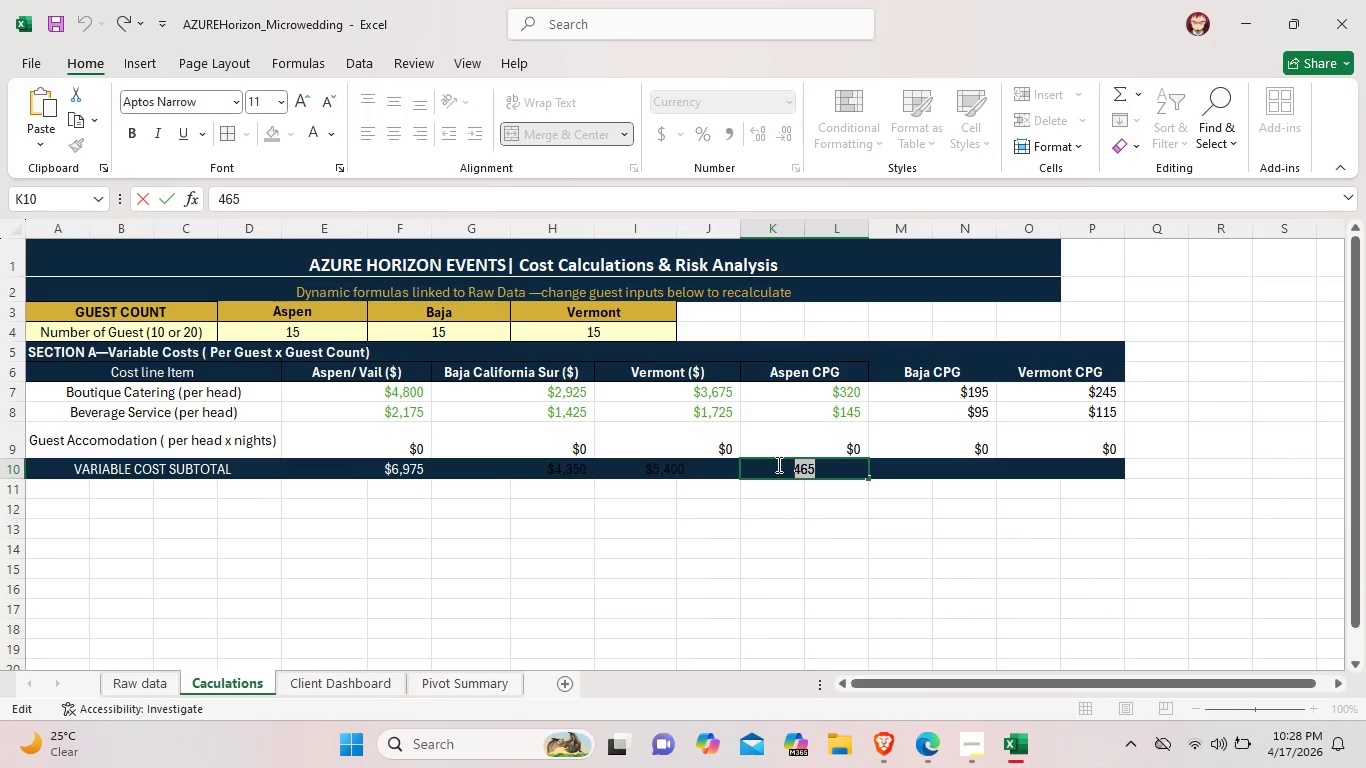 
key(Control+B)
 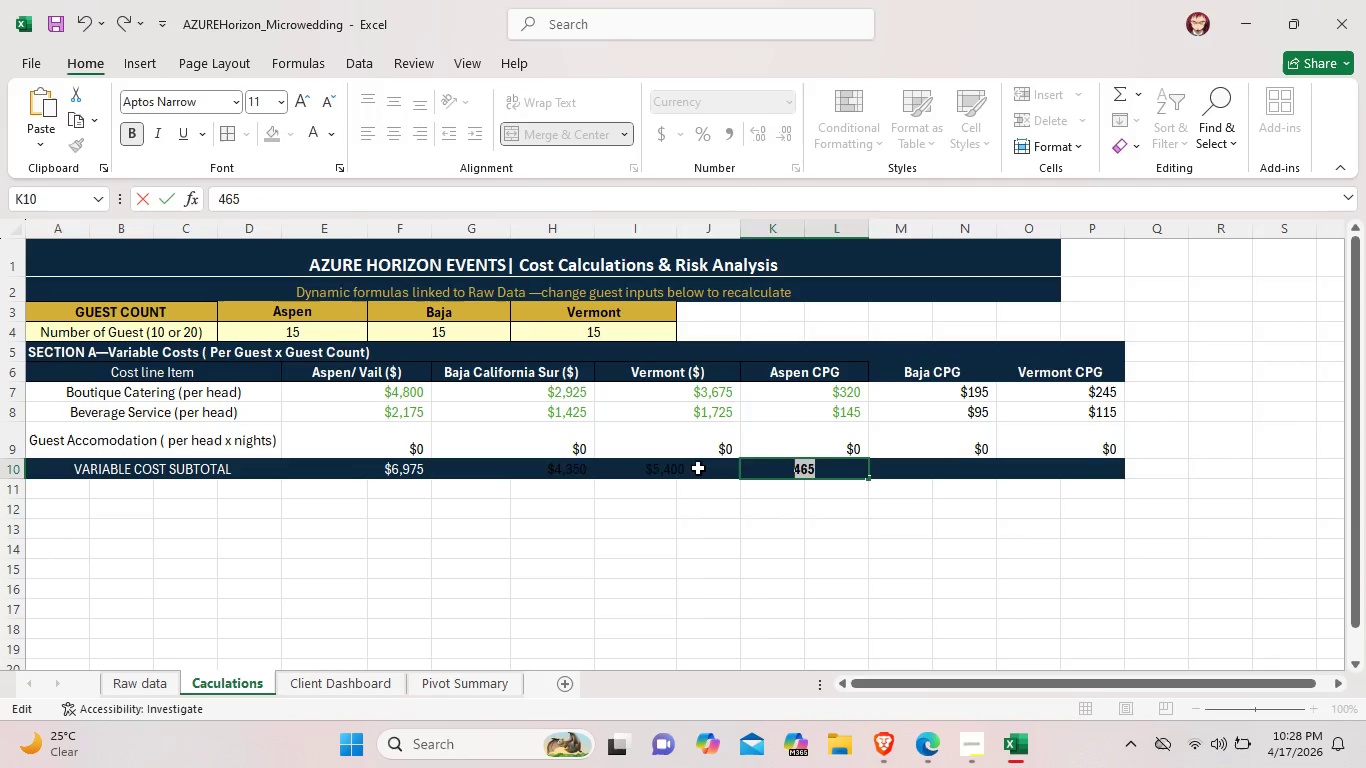 
left_click([698, 468])
 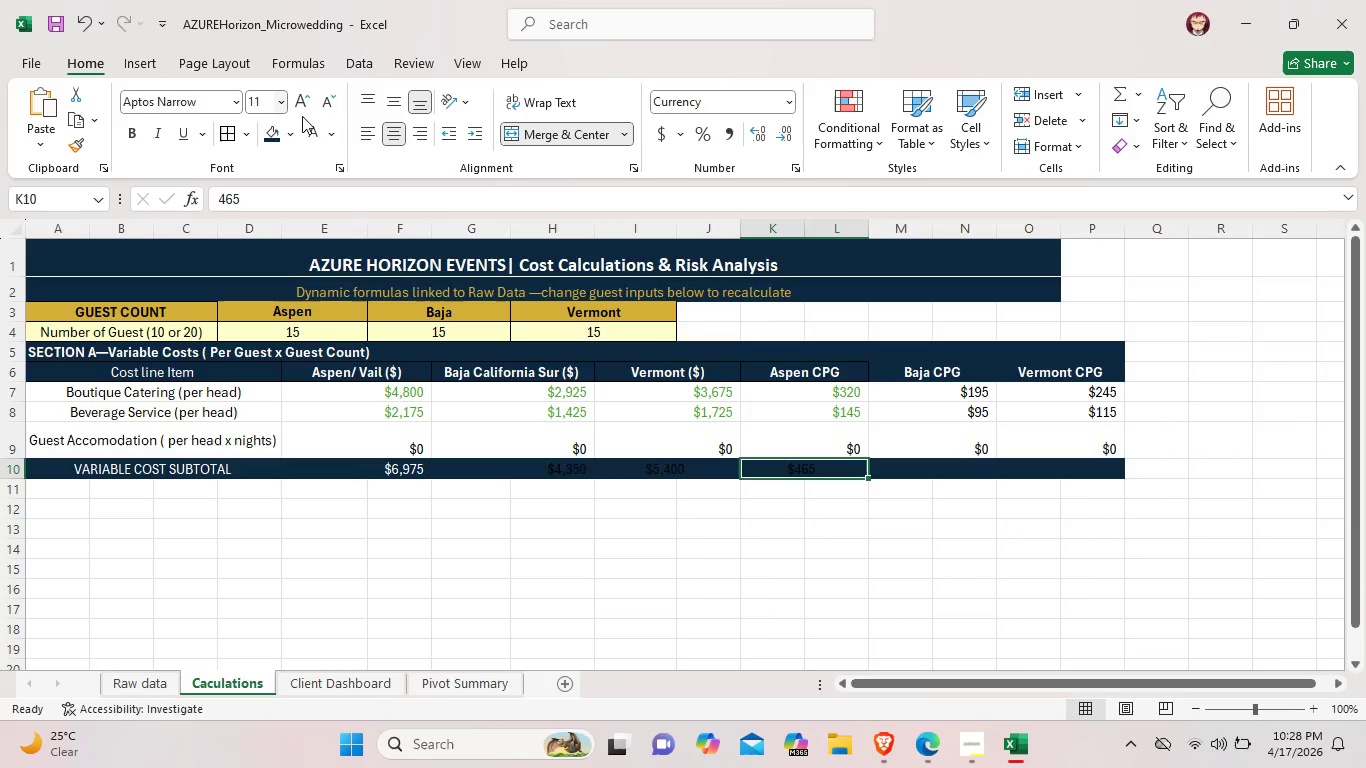 
left_click([311, 126])
 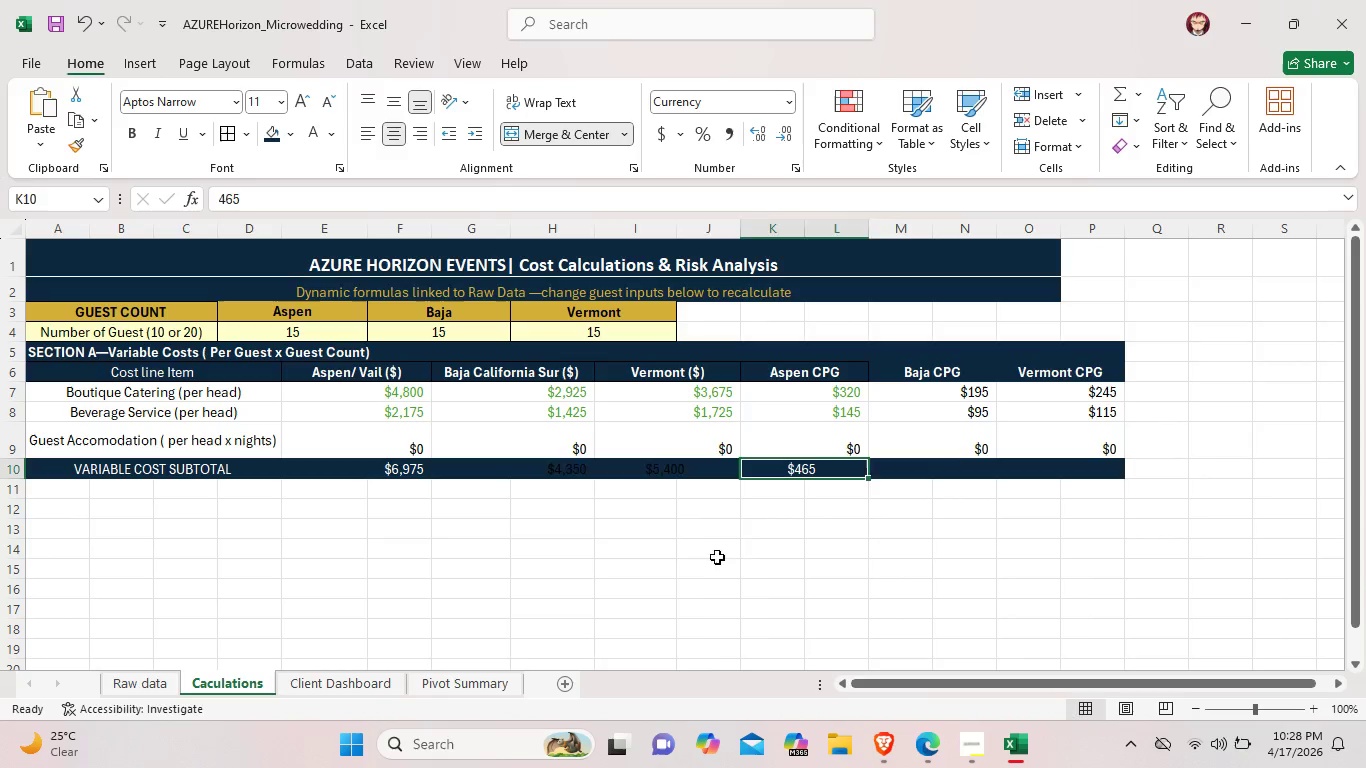 
left_click([717, 557])
 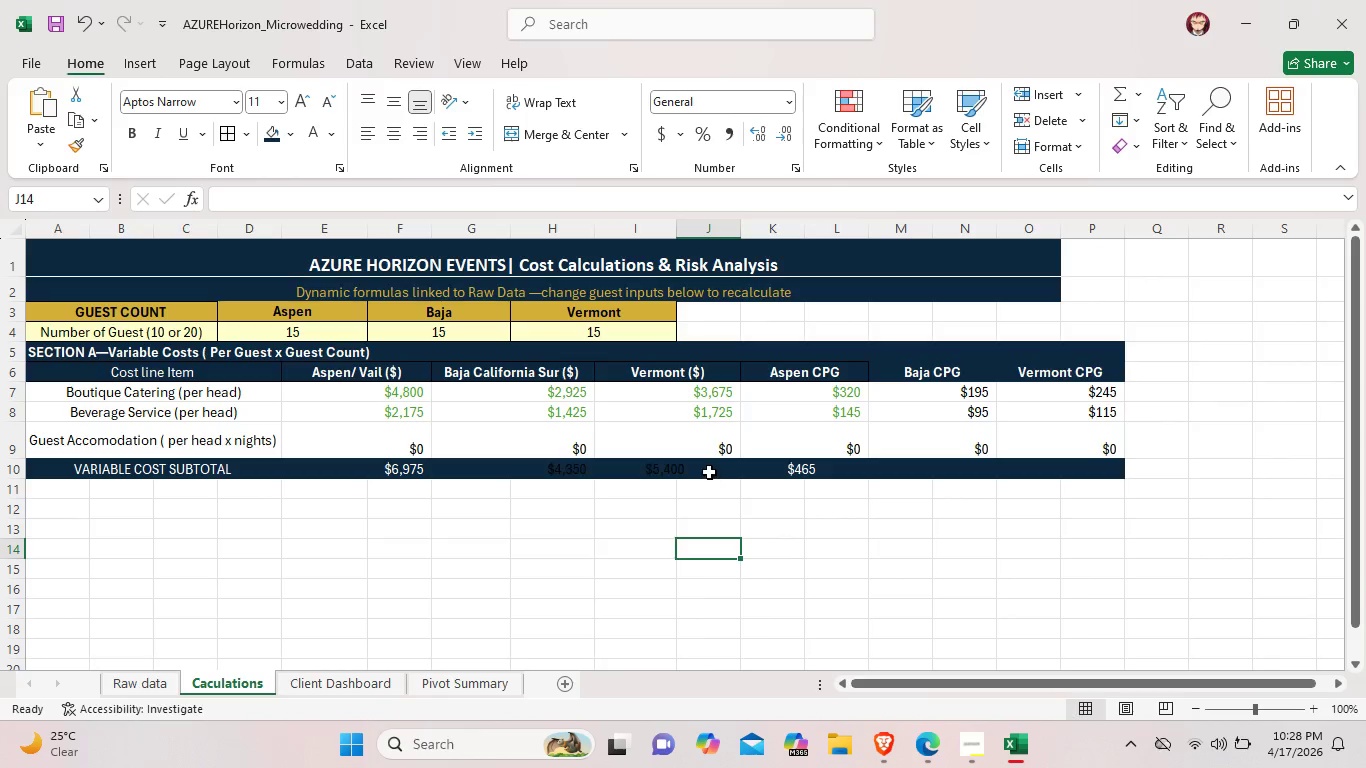 
left_click([709, 472])
 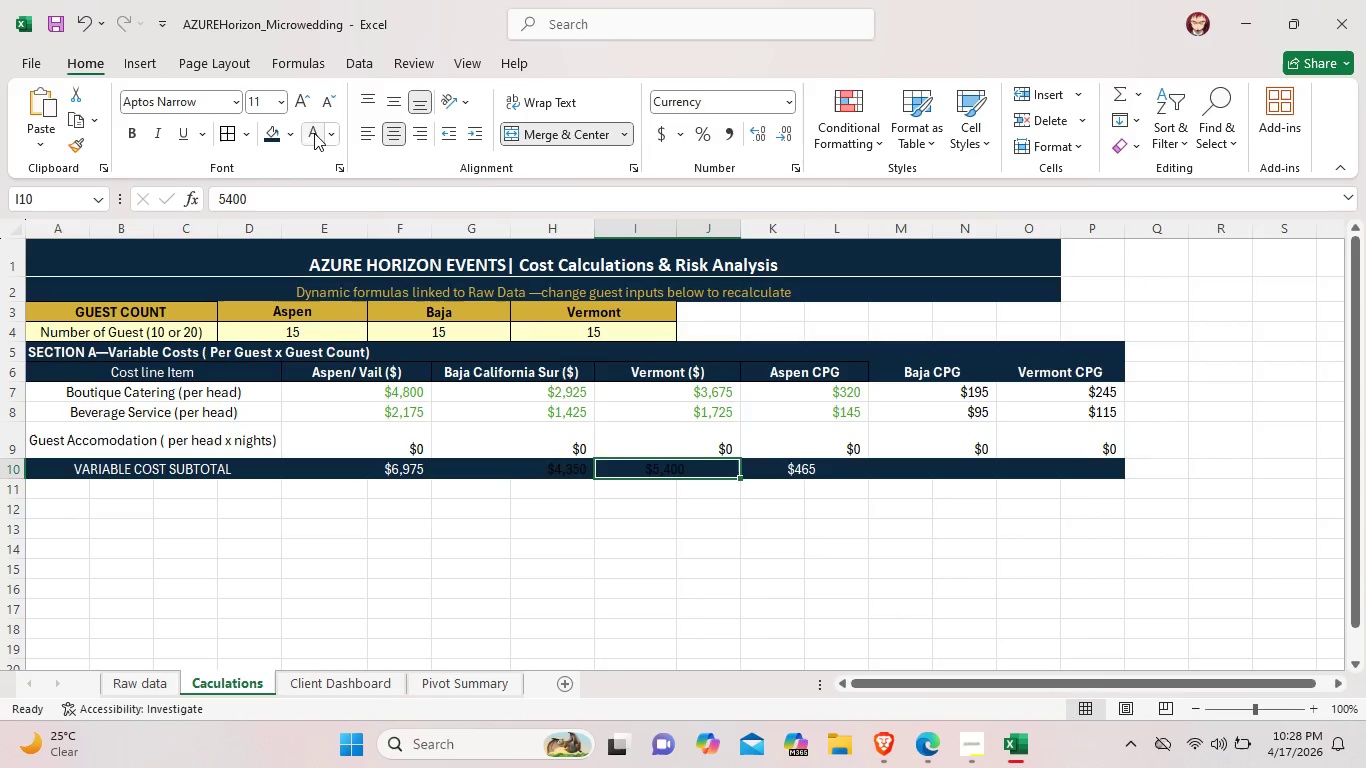 
left_click([310, 133])
 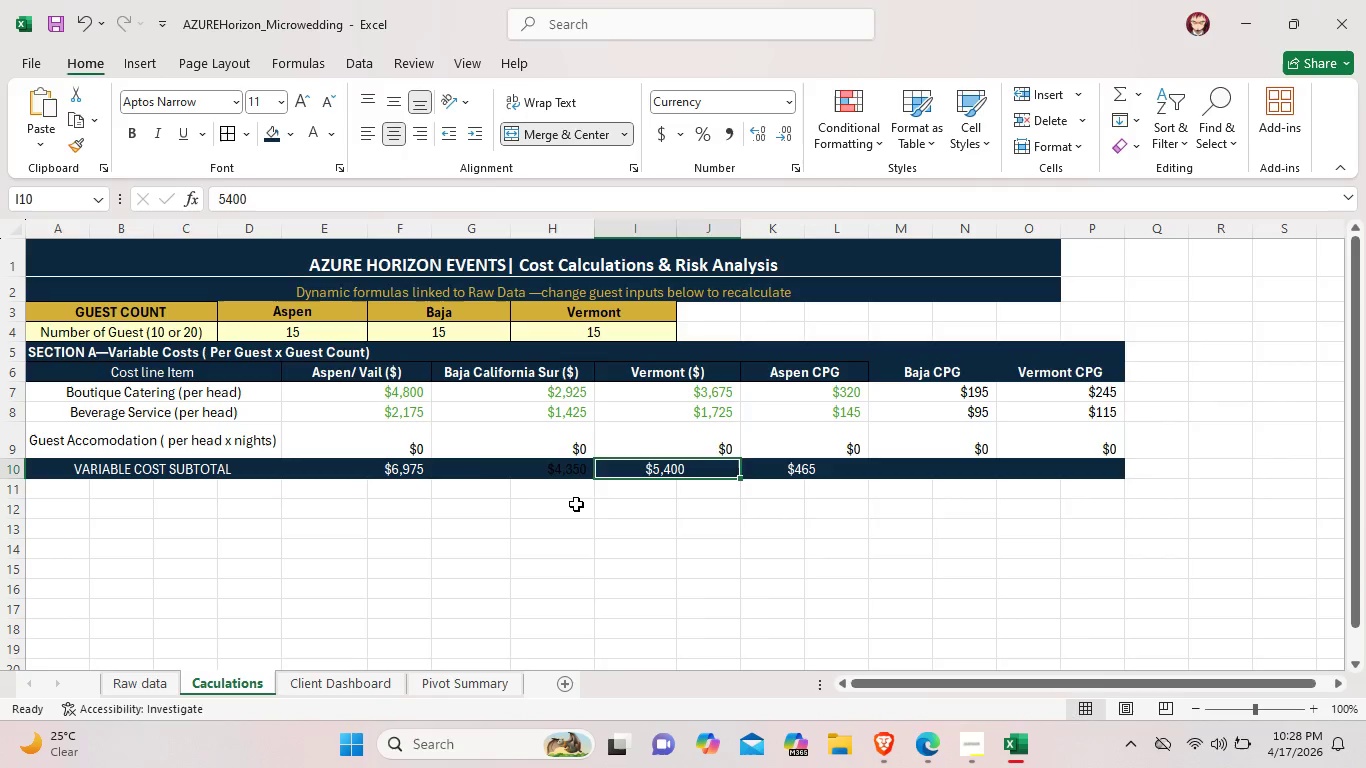 
left_click([576, 504])
 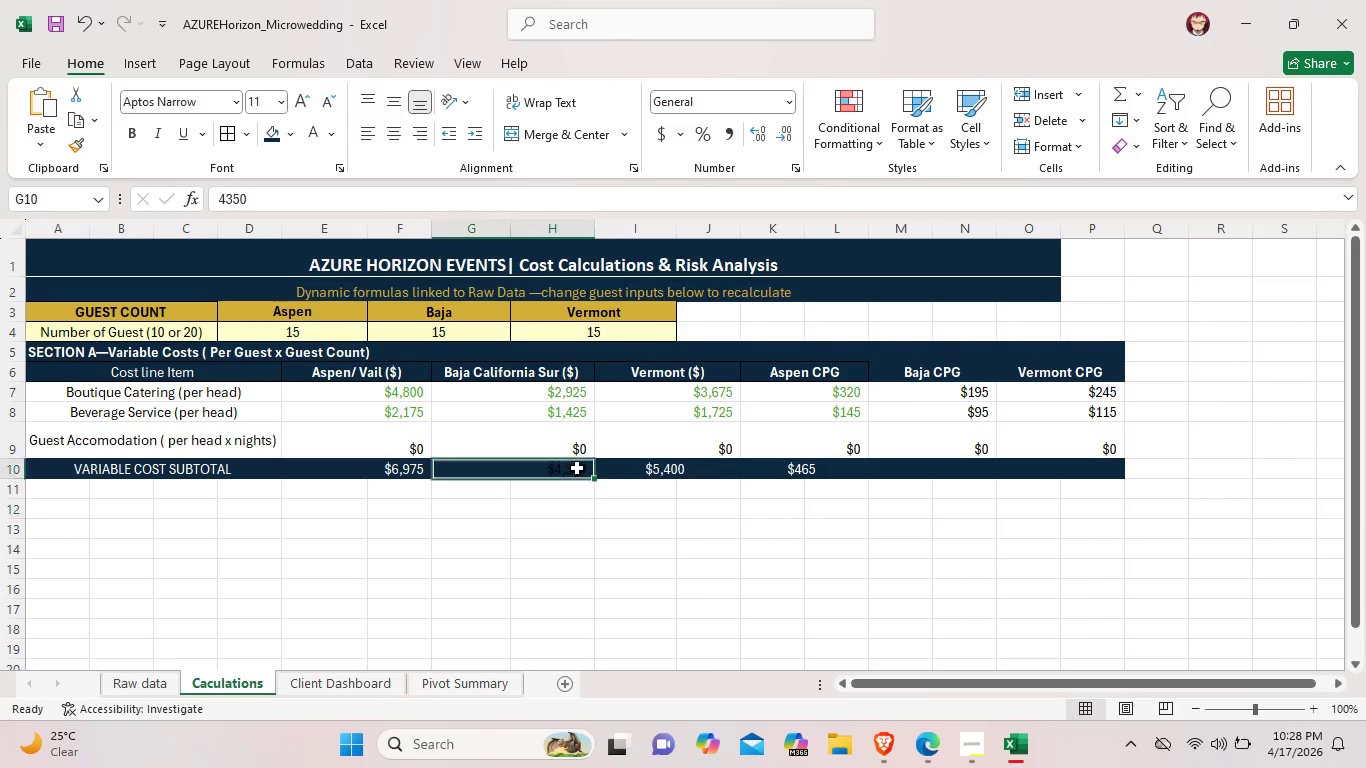 
left_click([577, 468])
 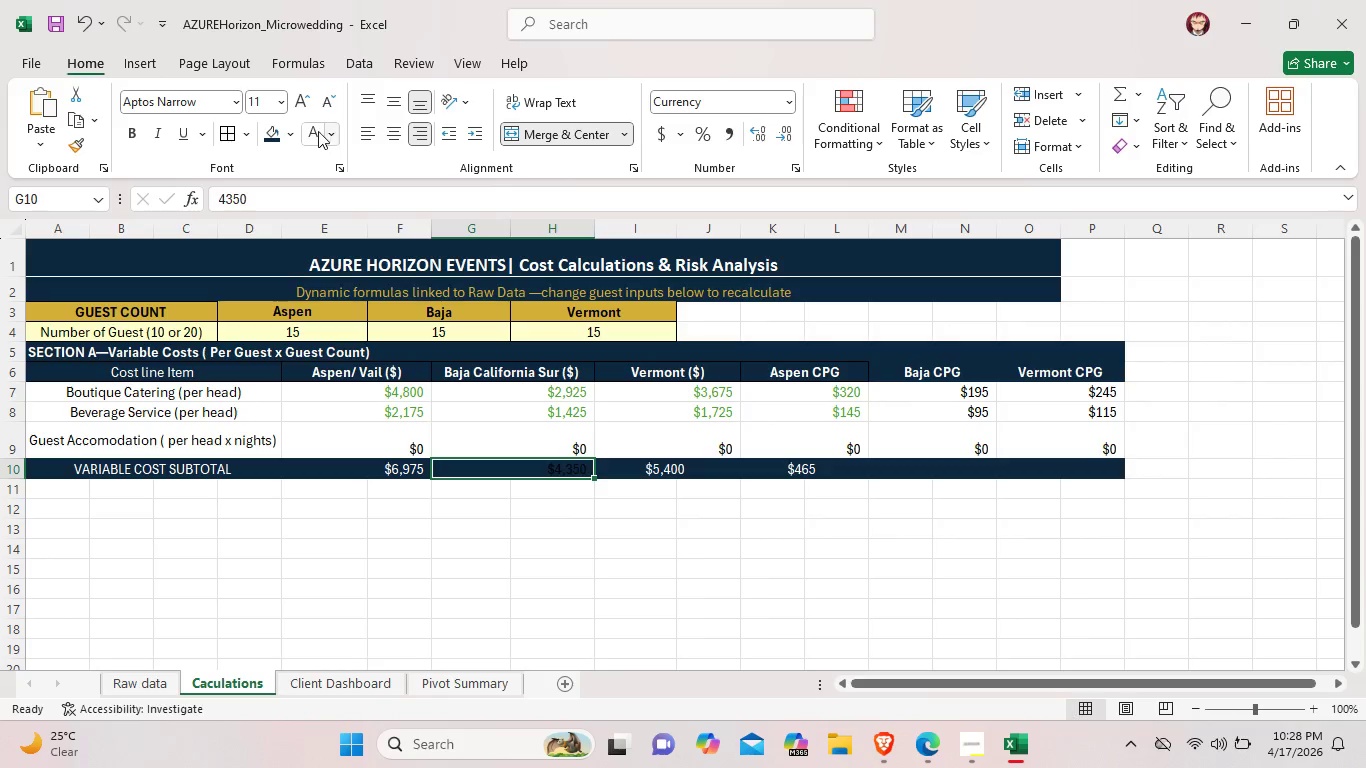 
left_click([306, 131])
 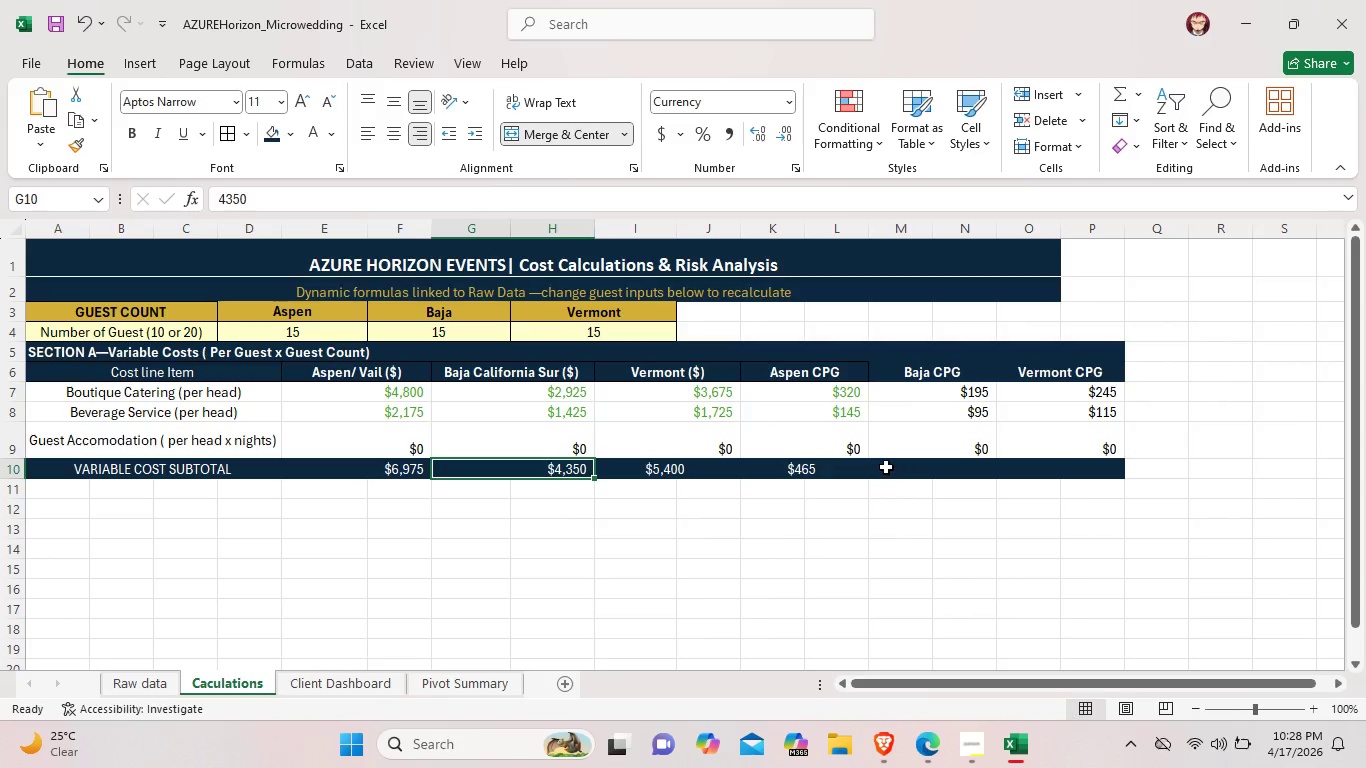 
left_click([888, 467])
 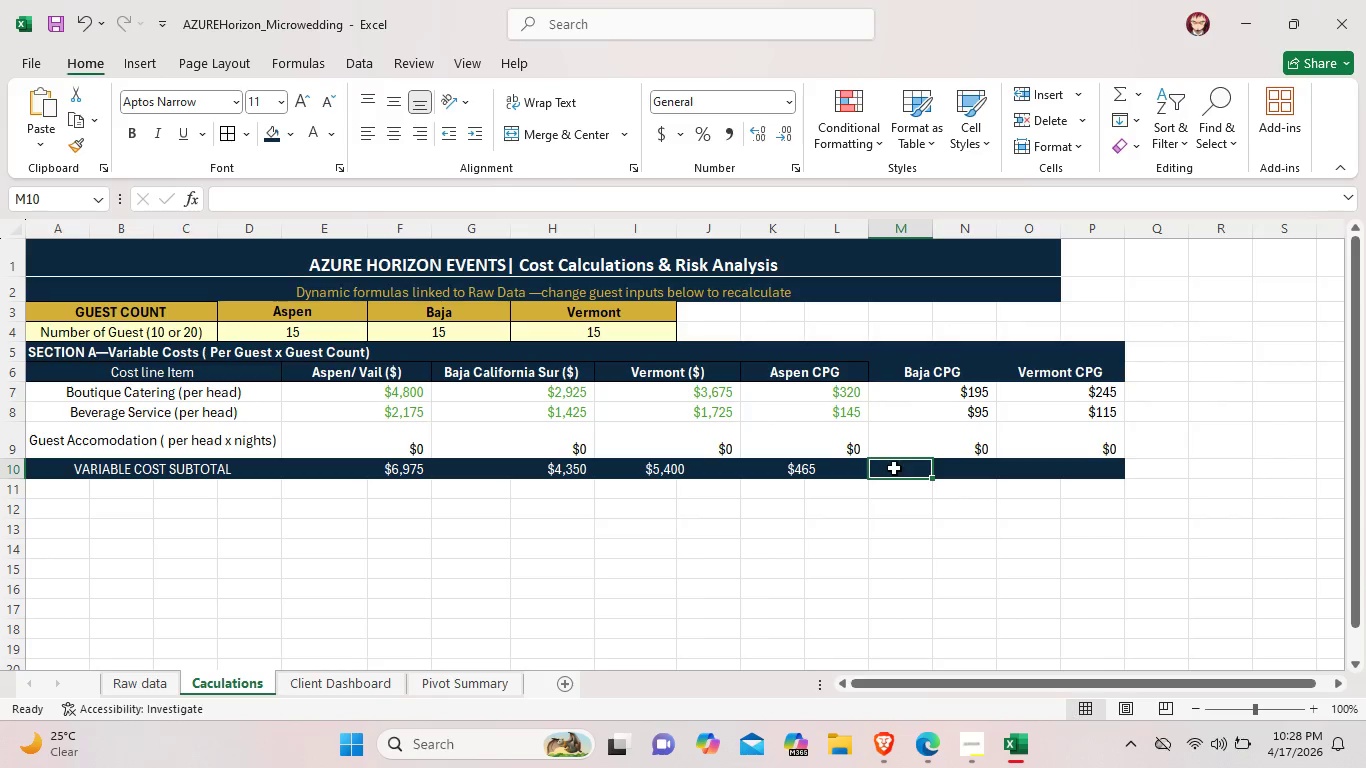 
double_click([894, 468])
 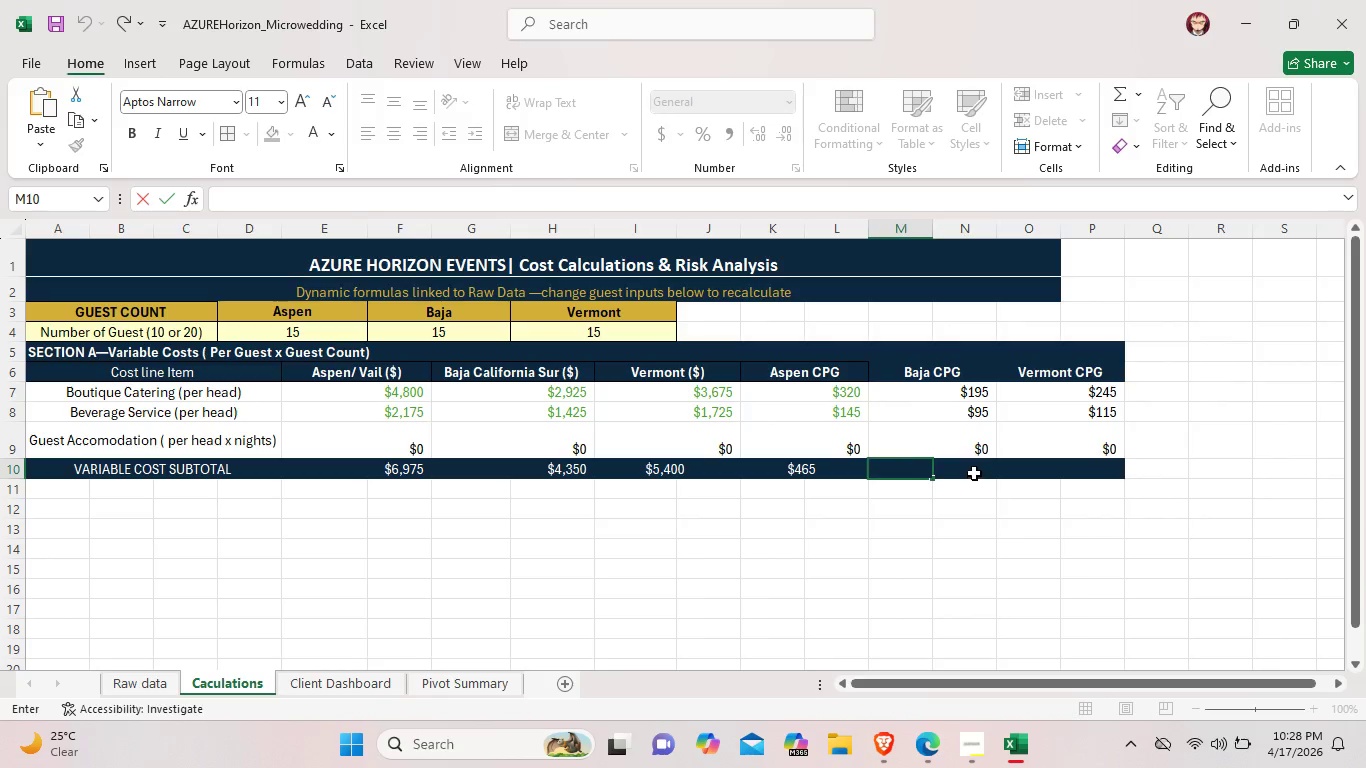 
left_click_drag(start_coordinate=[974, 473], to_coordinate=[919, 464])
 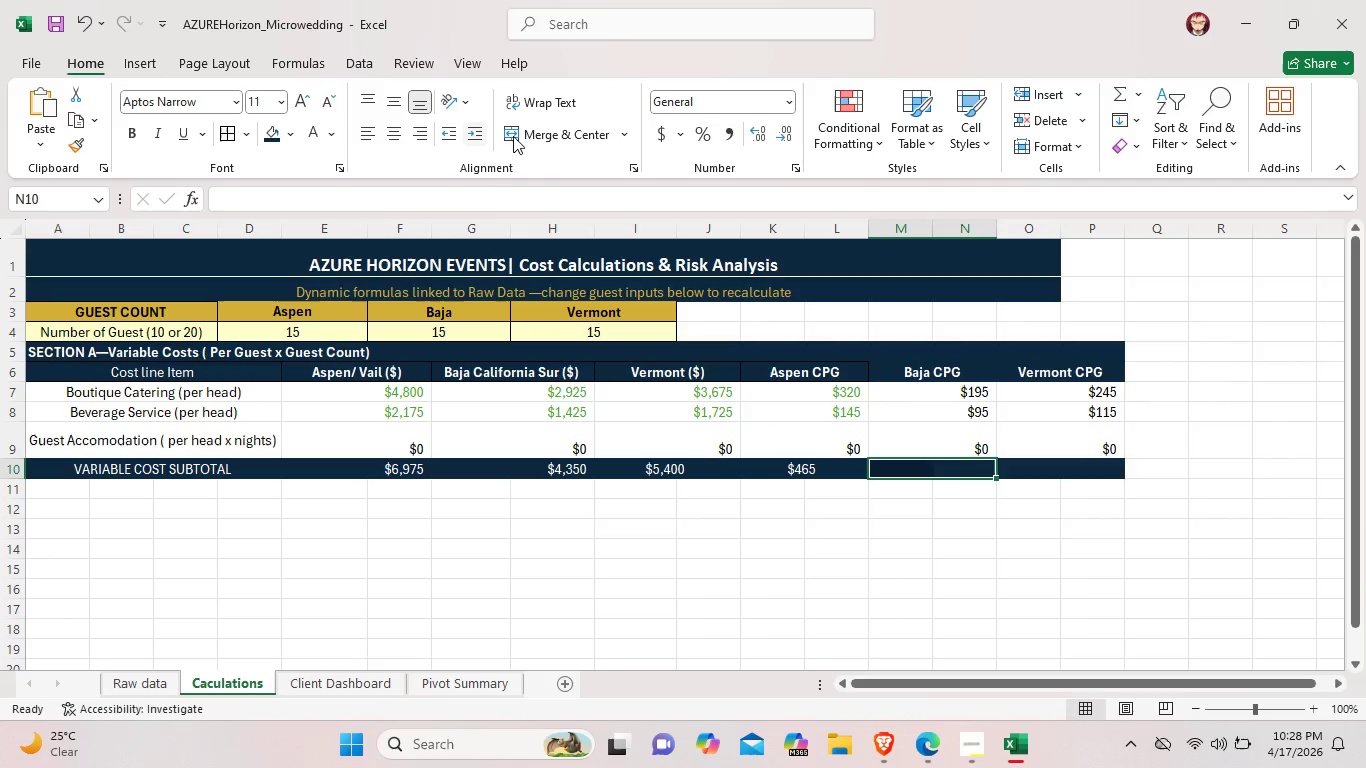 
left_click([545, 143])
 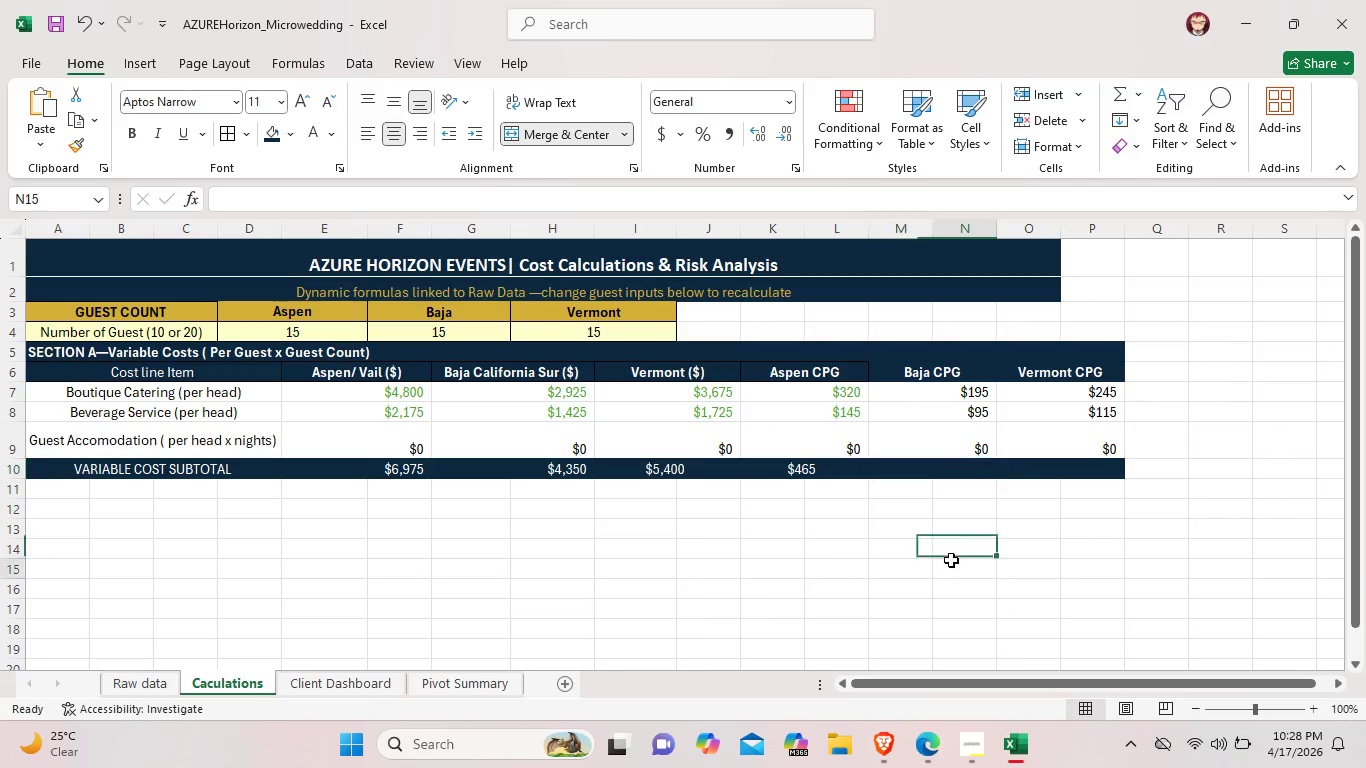 
left_click([951, 560])
 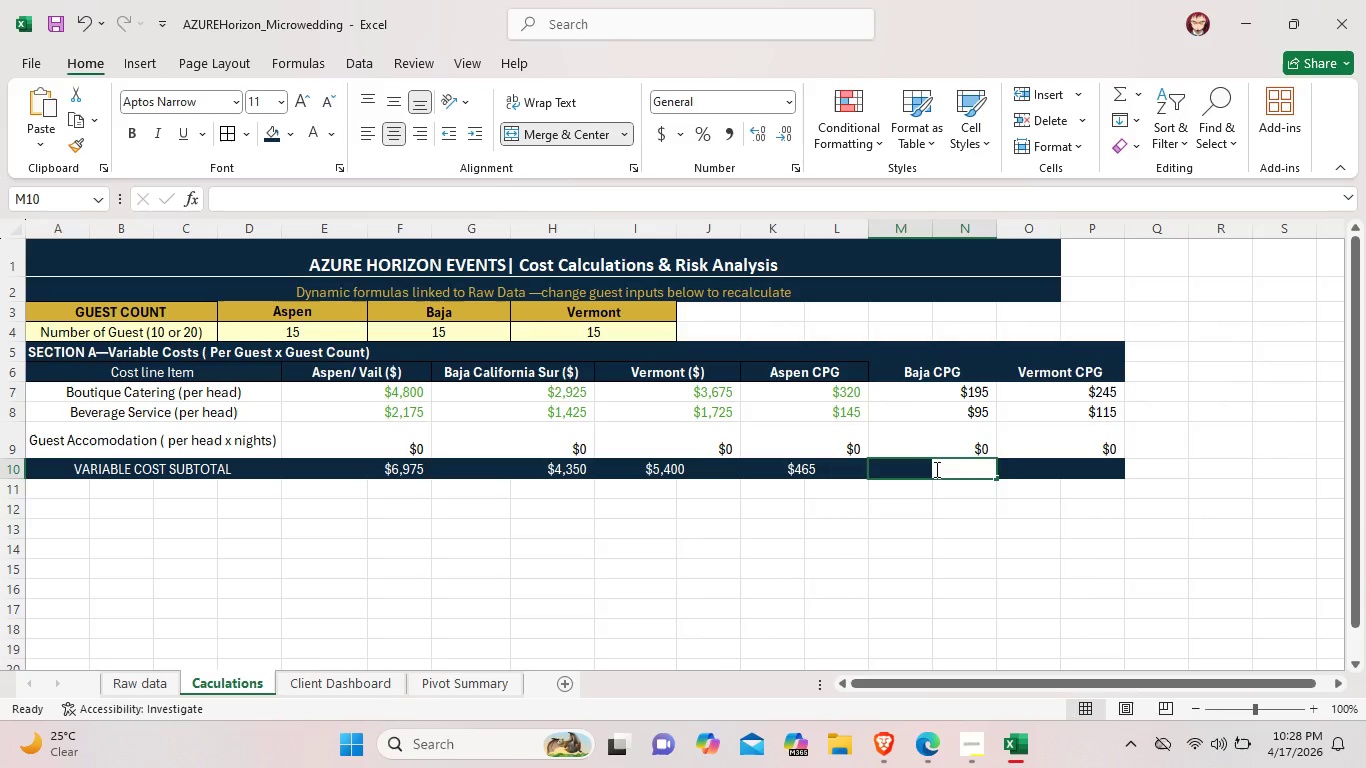 
double_click([935, 469])
 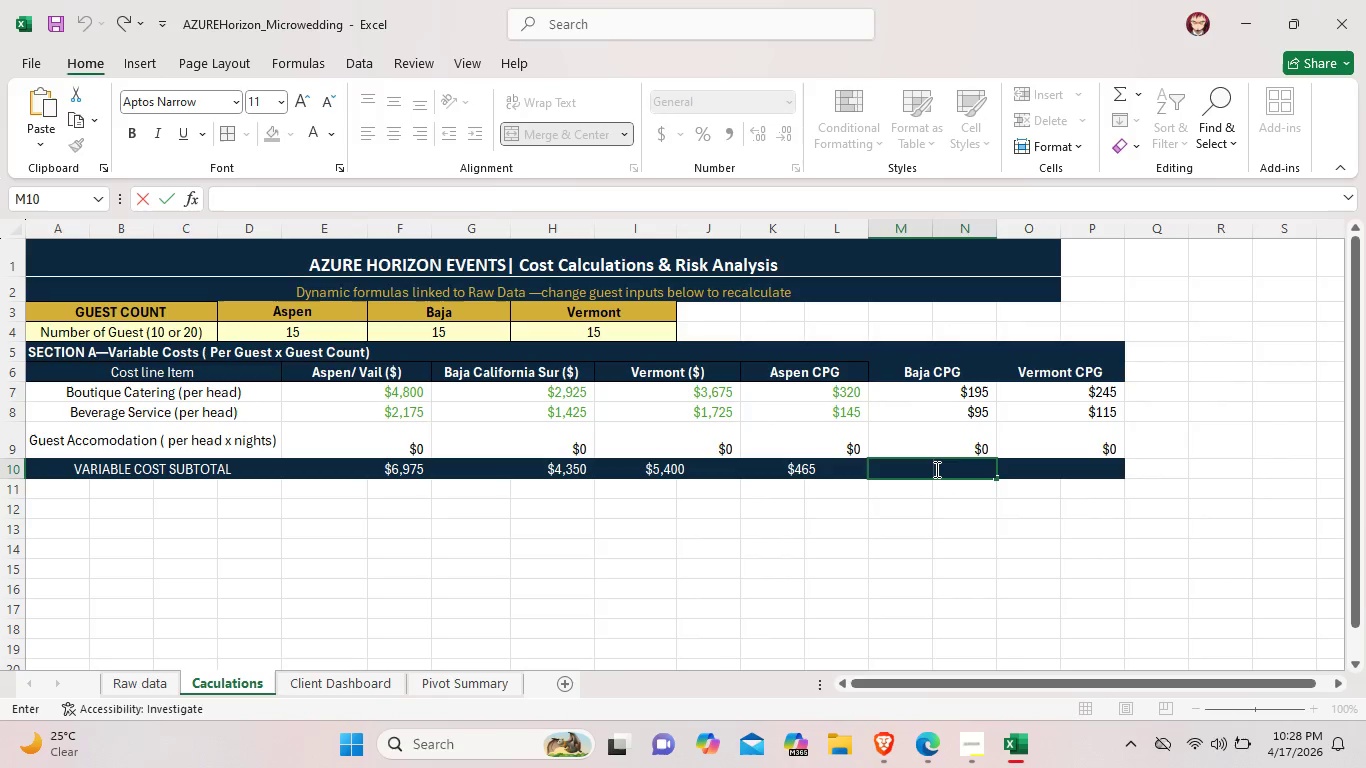 
key(Shift+4)
 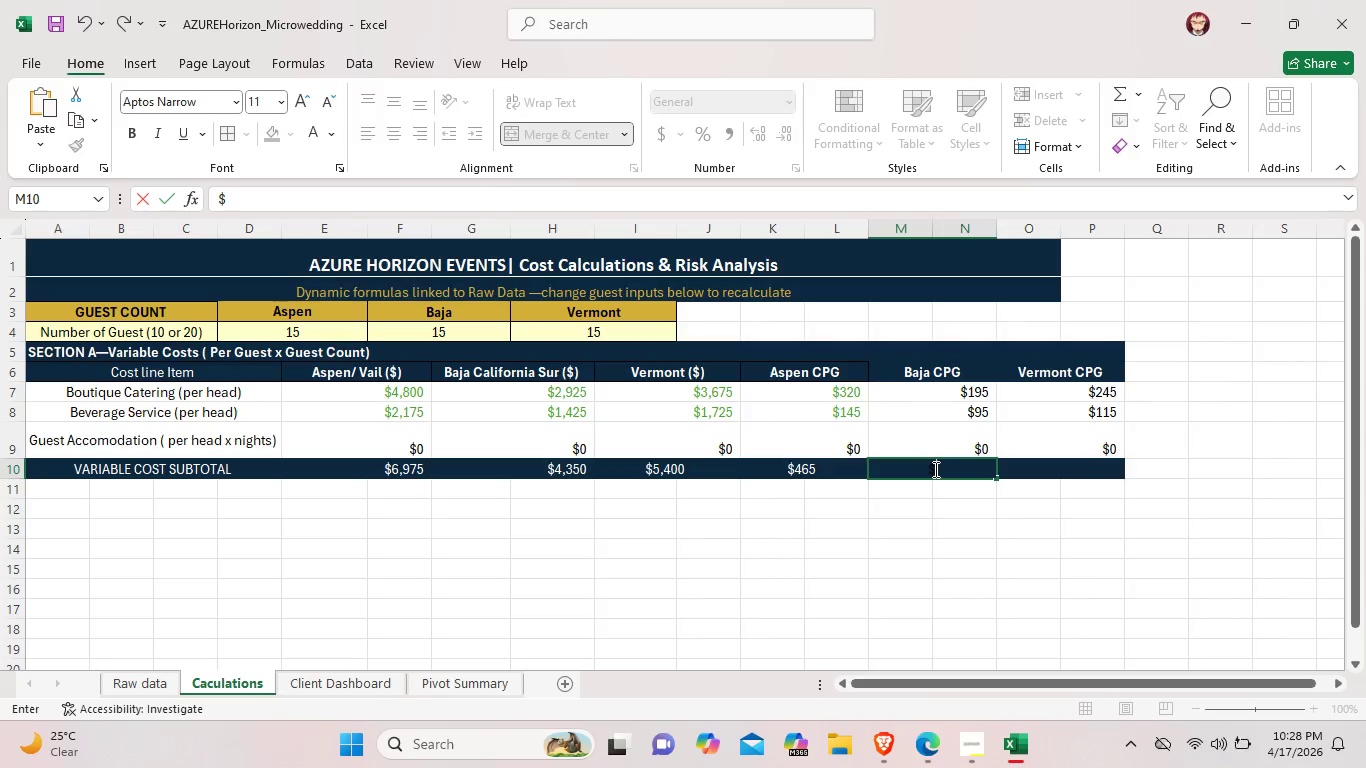 
wait(6.95)
 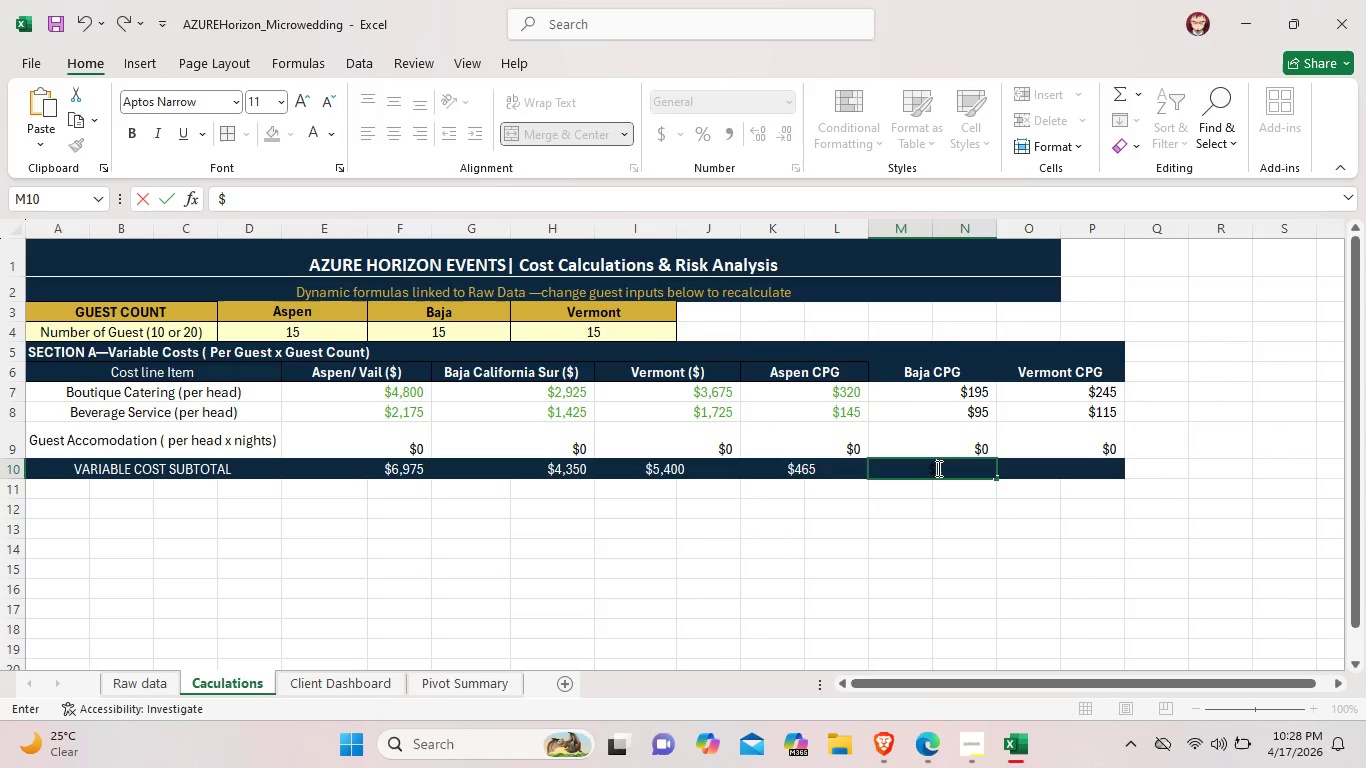 
type(290)
 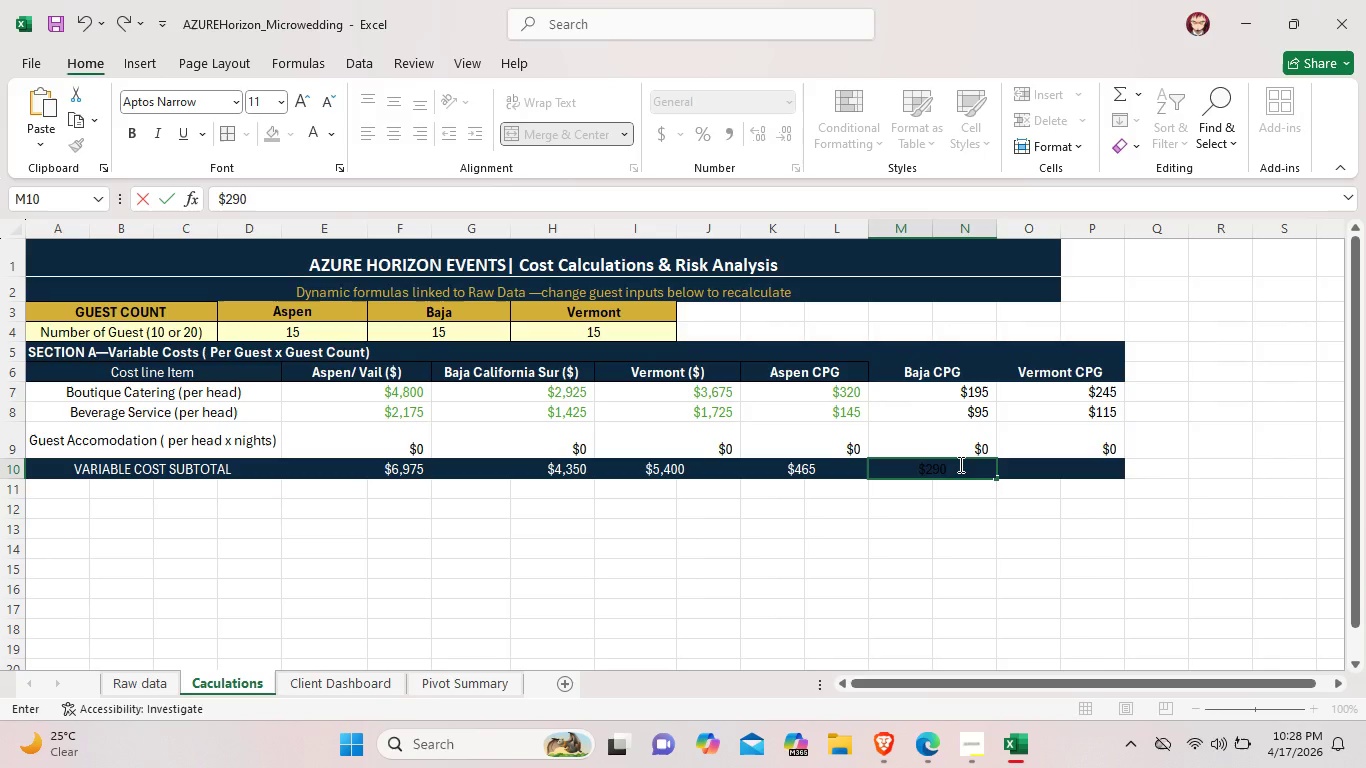 
left_click_drag(start_coordinate=[959, 464], to_coordinate=[907, 461])
 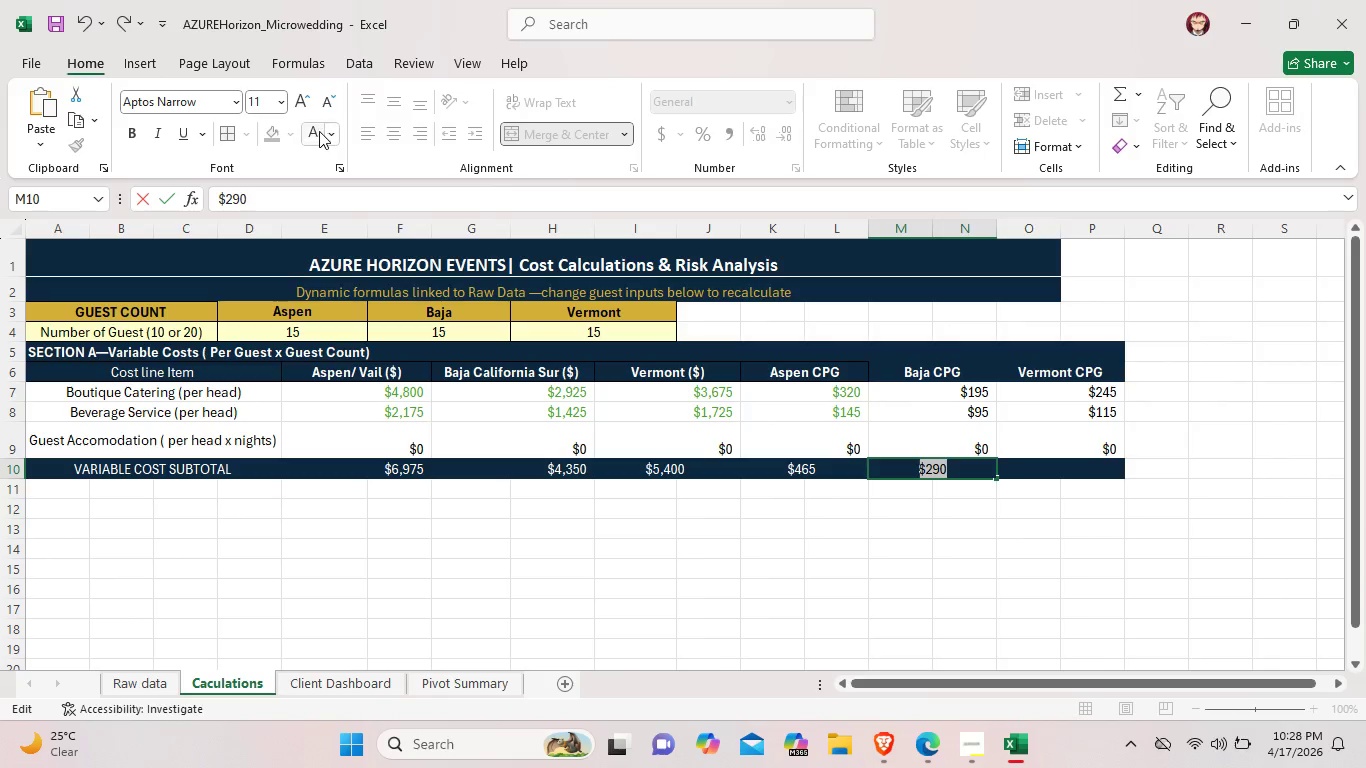 
left_click([319, 131])
 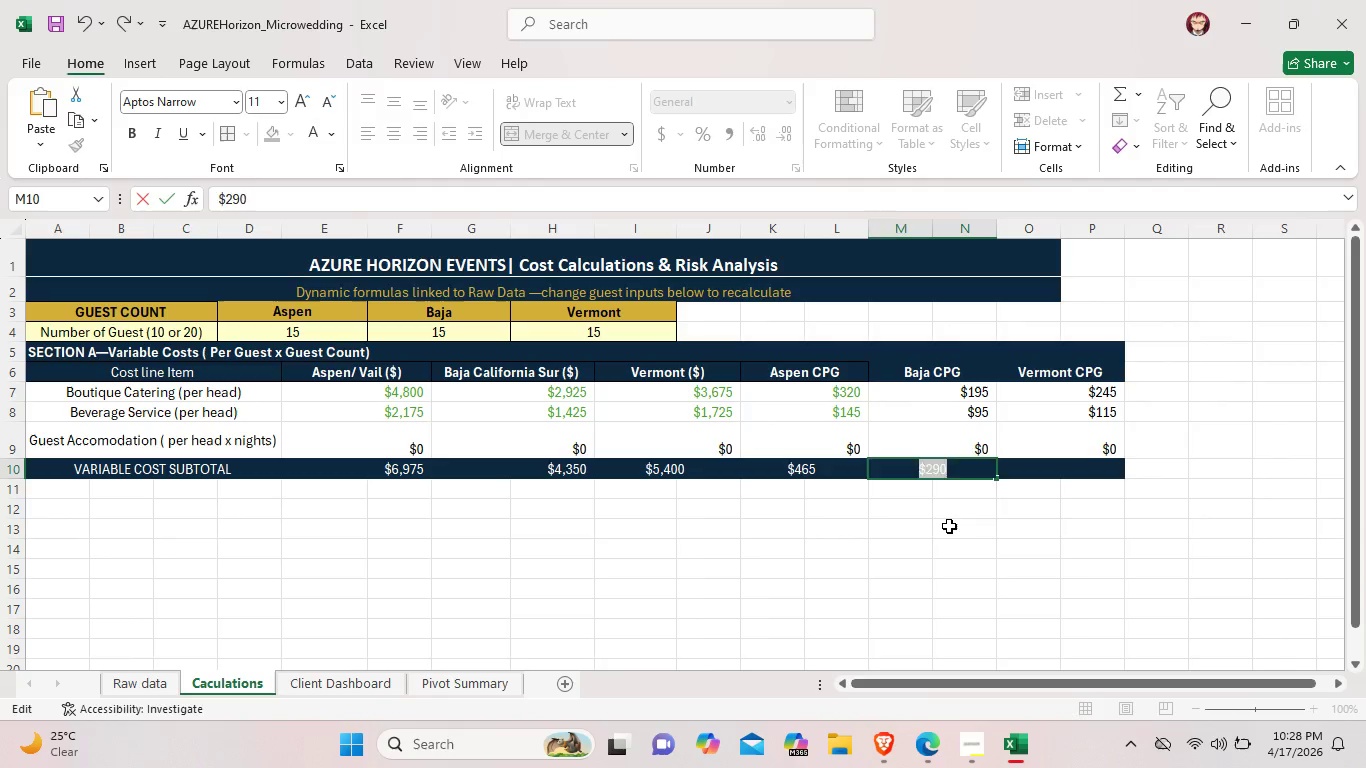 
left_click([949, 526])
 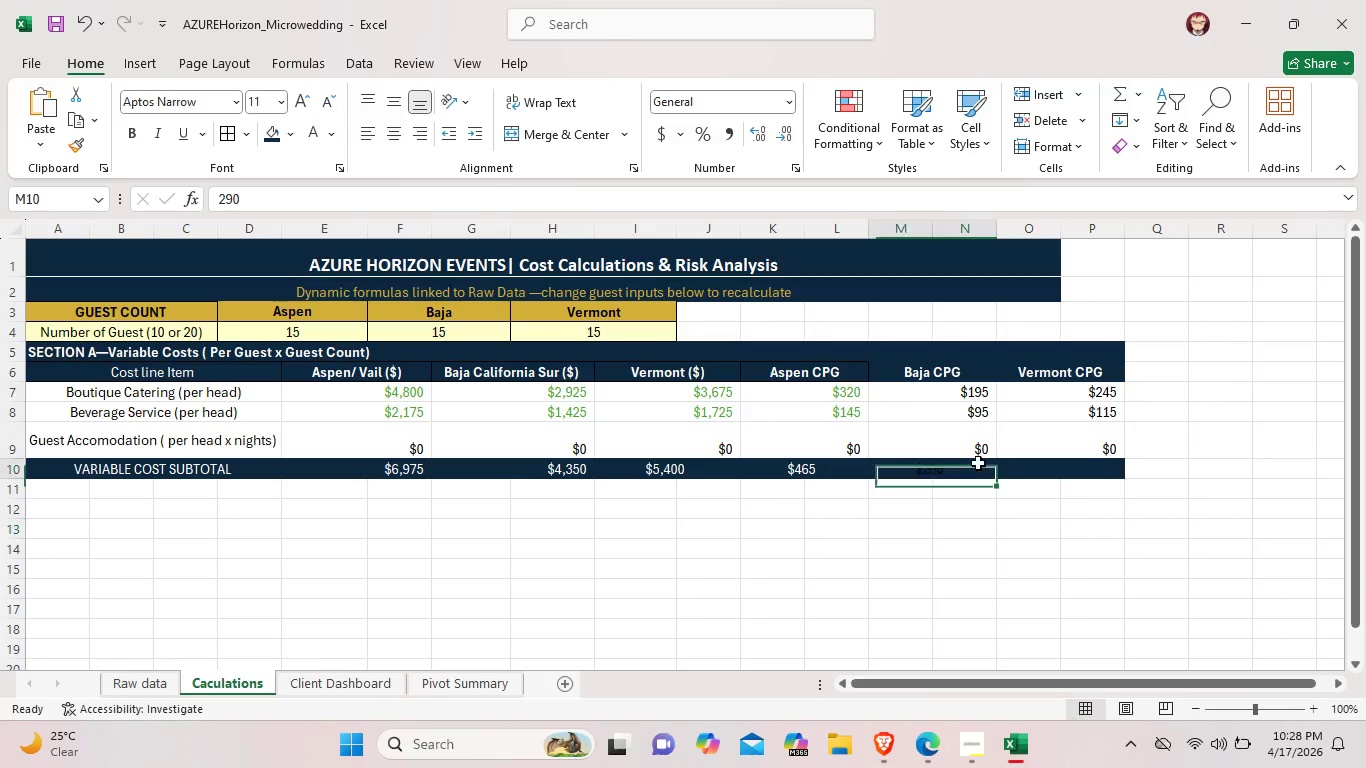 
left_click([978, 463])
 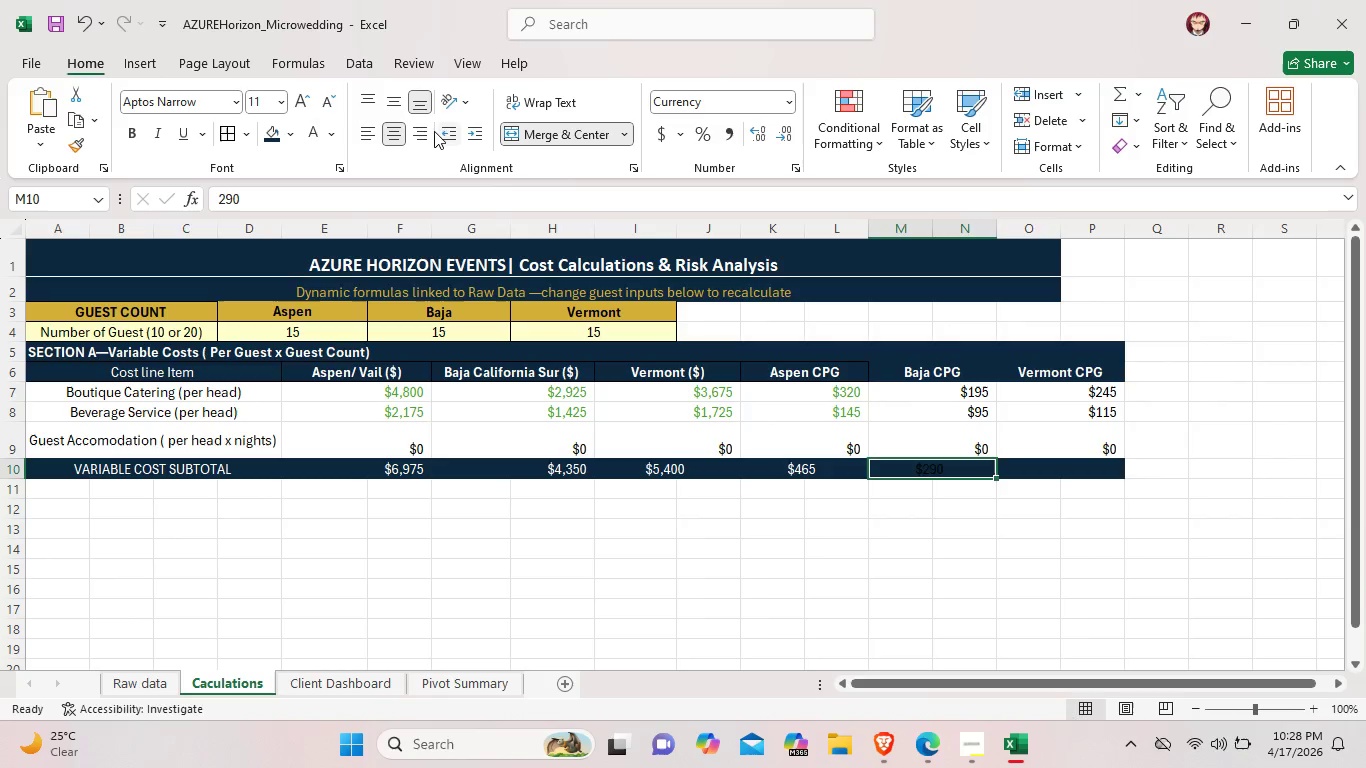 
left_click([423, 130])
 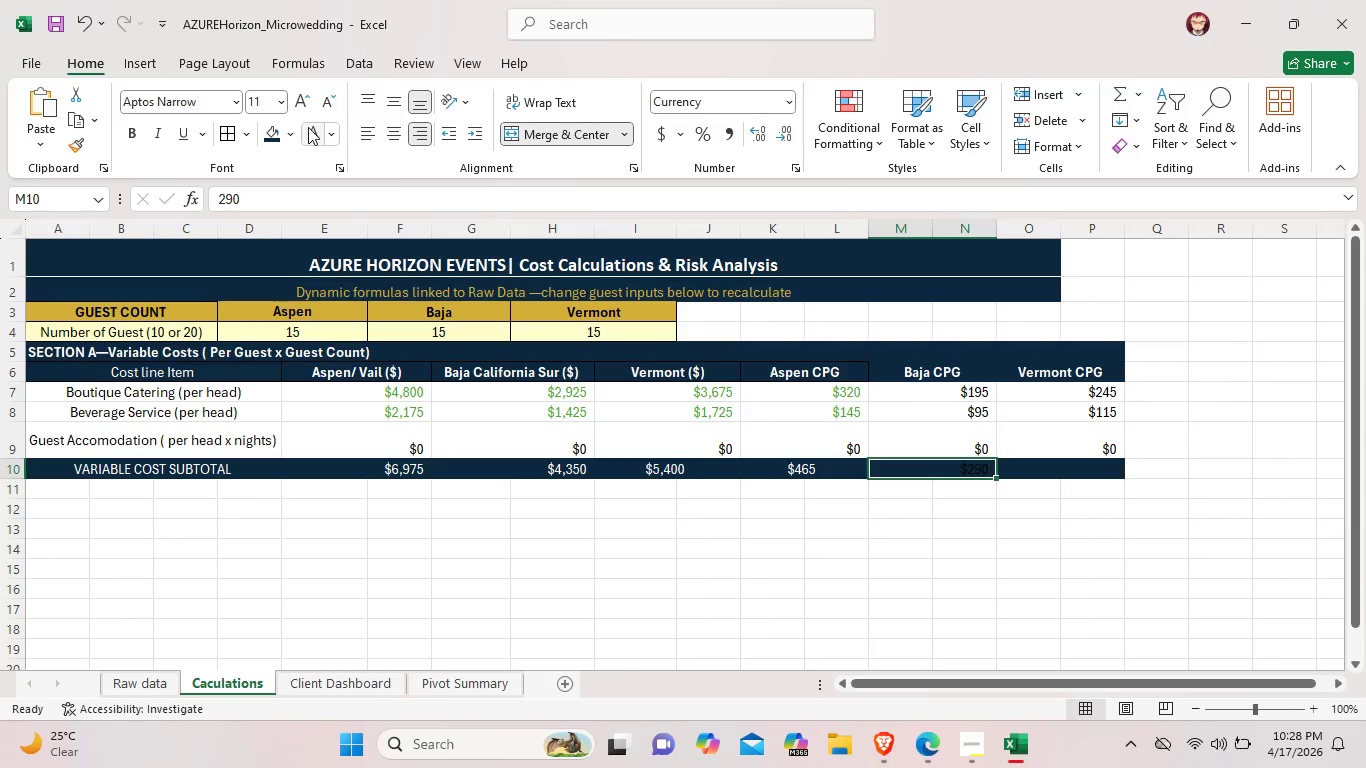 
left_click([308, 127])
 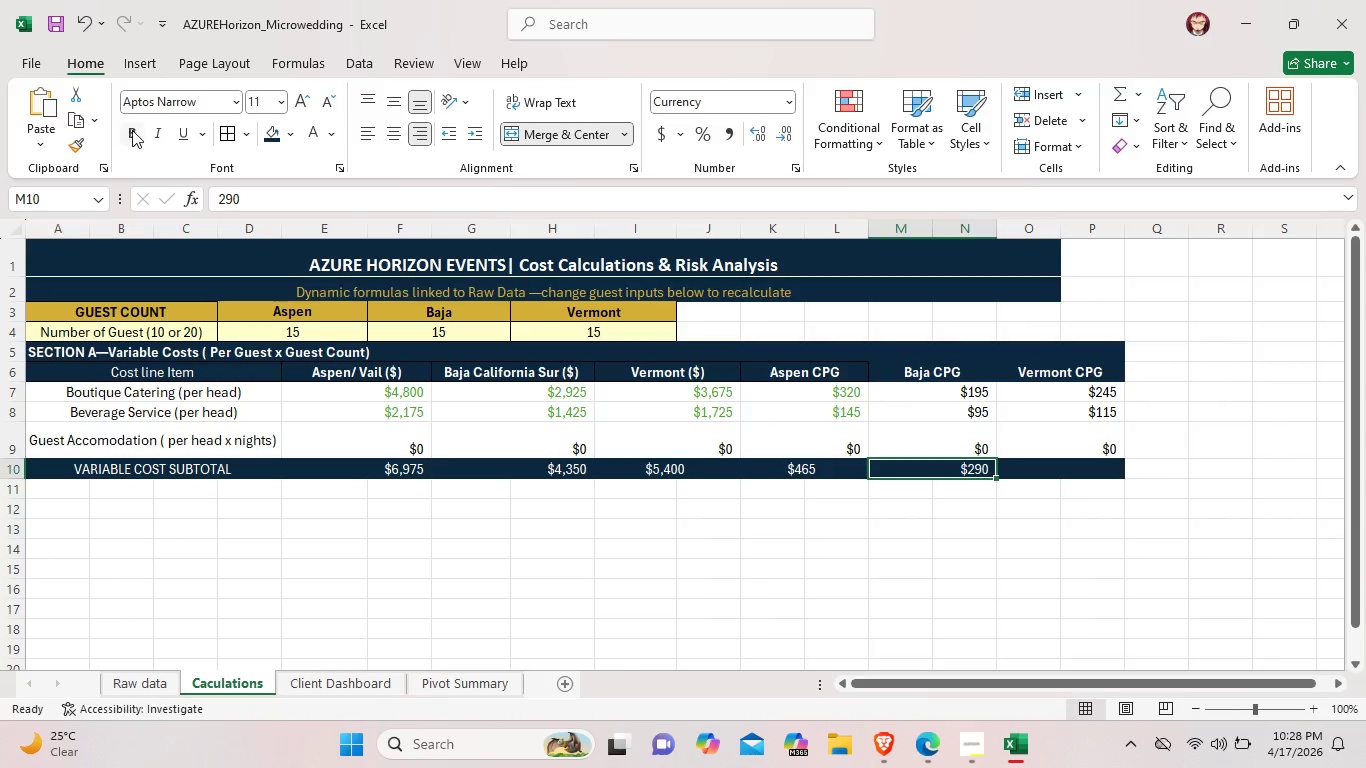 
left_click([132, 130])
 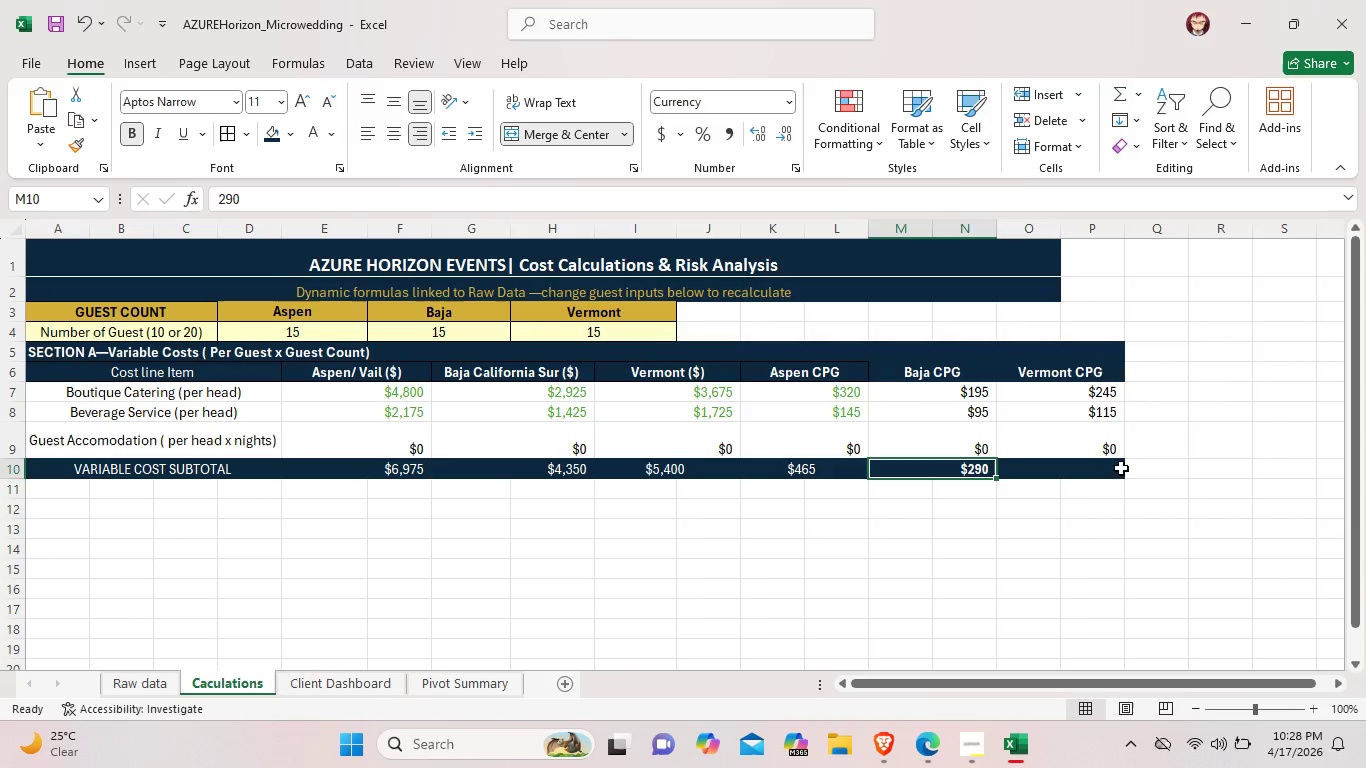 
left_click([1121, 468])
 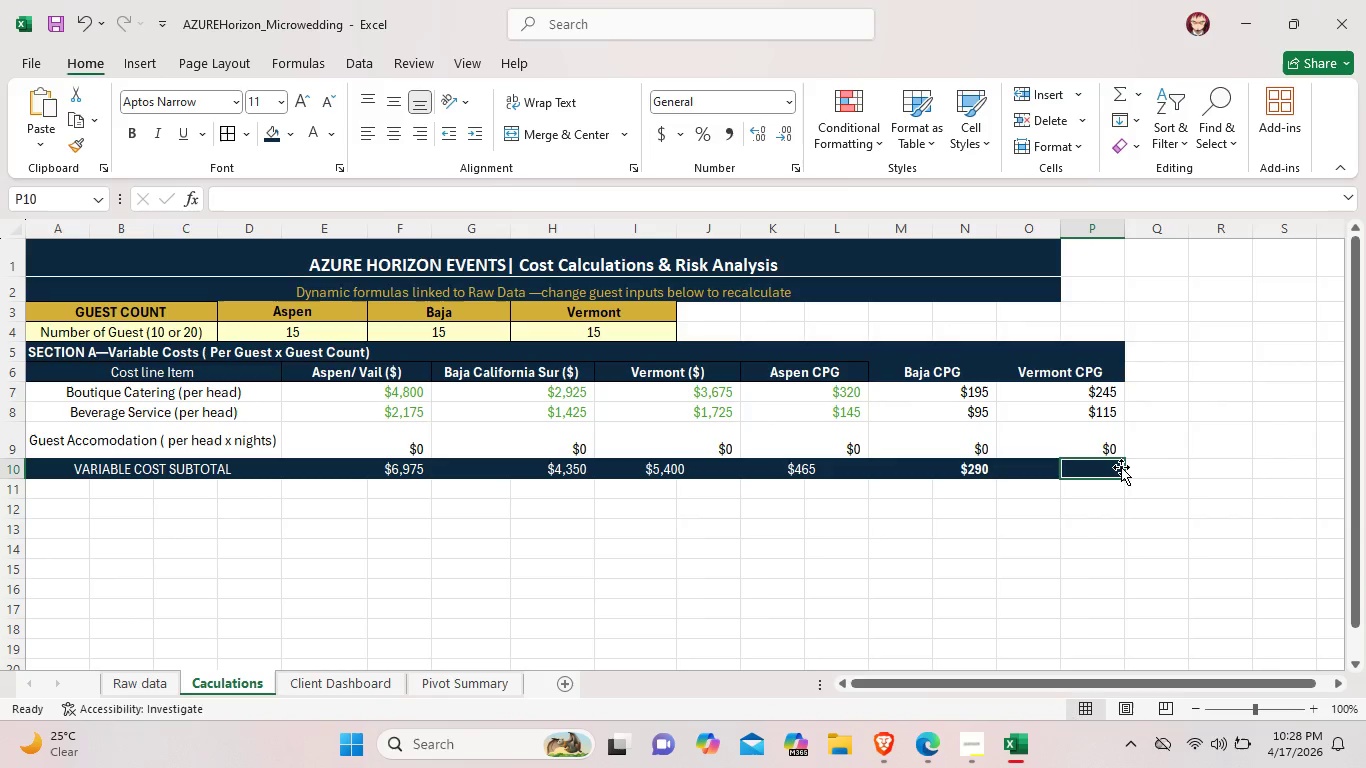 
double_click([1121, 467])
 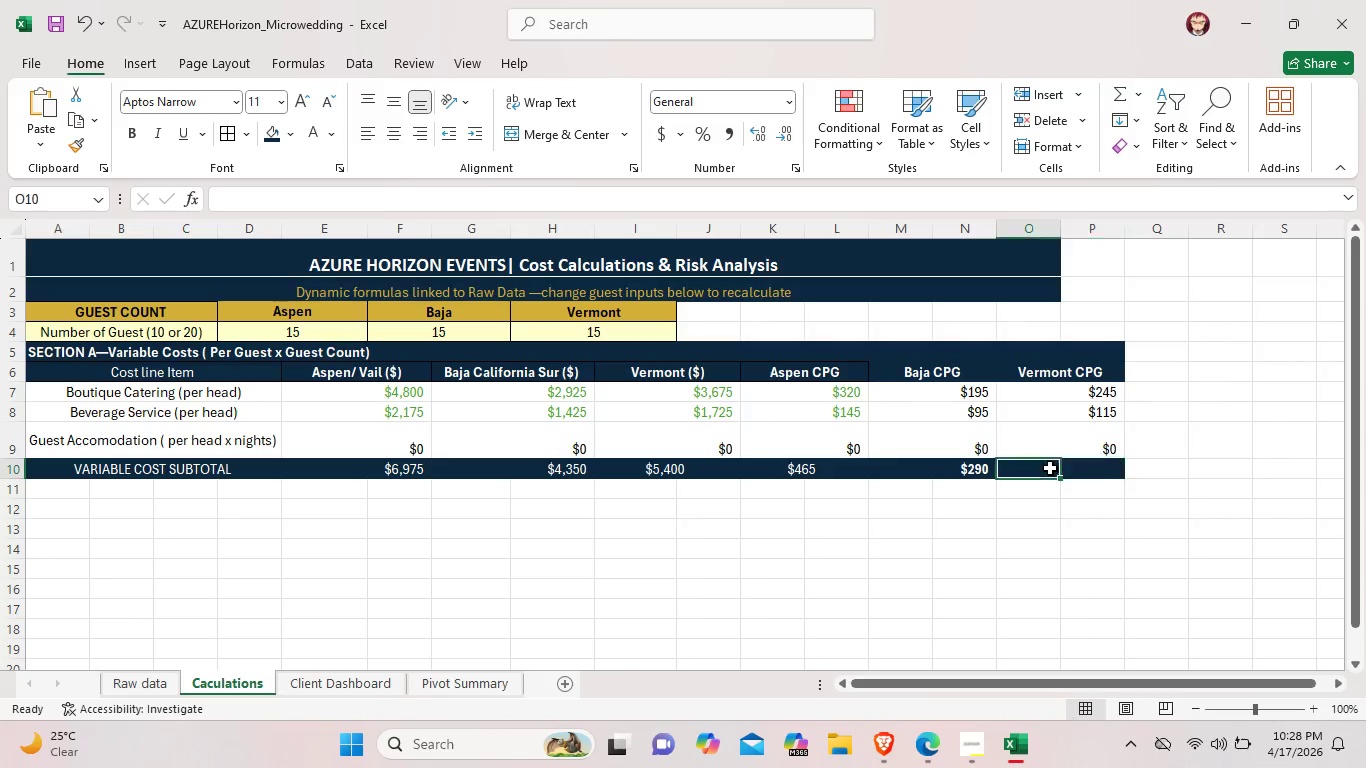 
left_click_drag(start_coordinate=[1050, 468], to_coordinate=[1108, 469])
 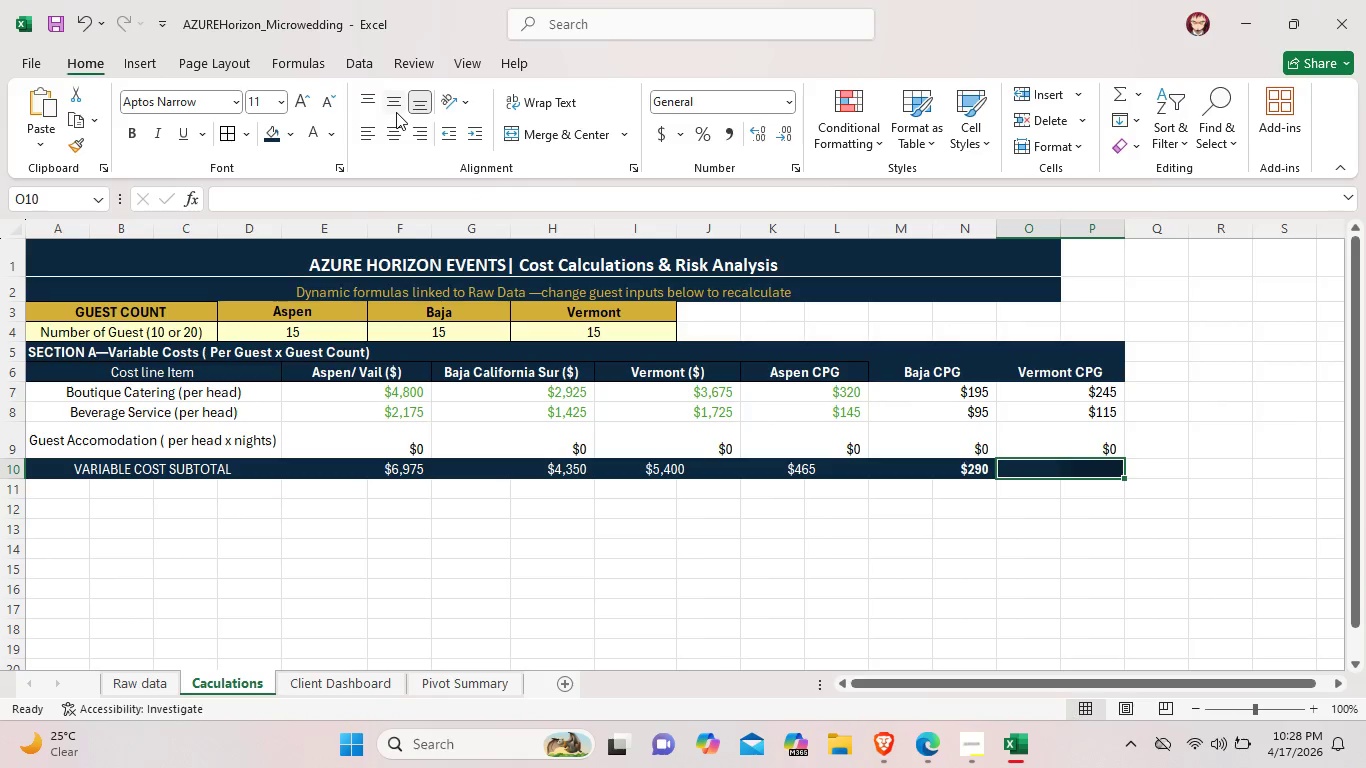 
left_click([396, 112])
 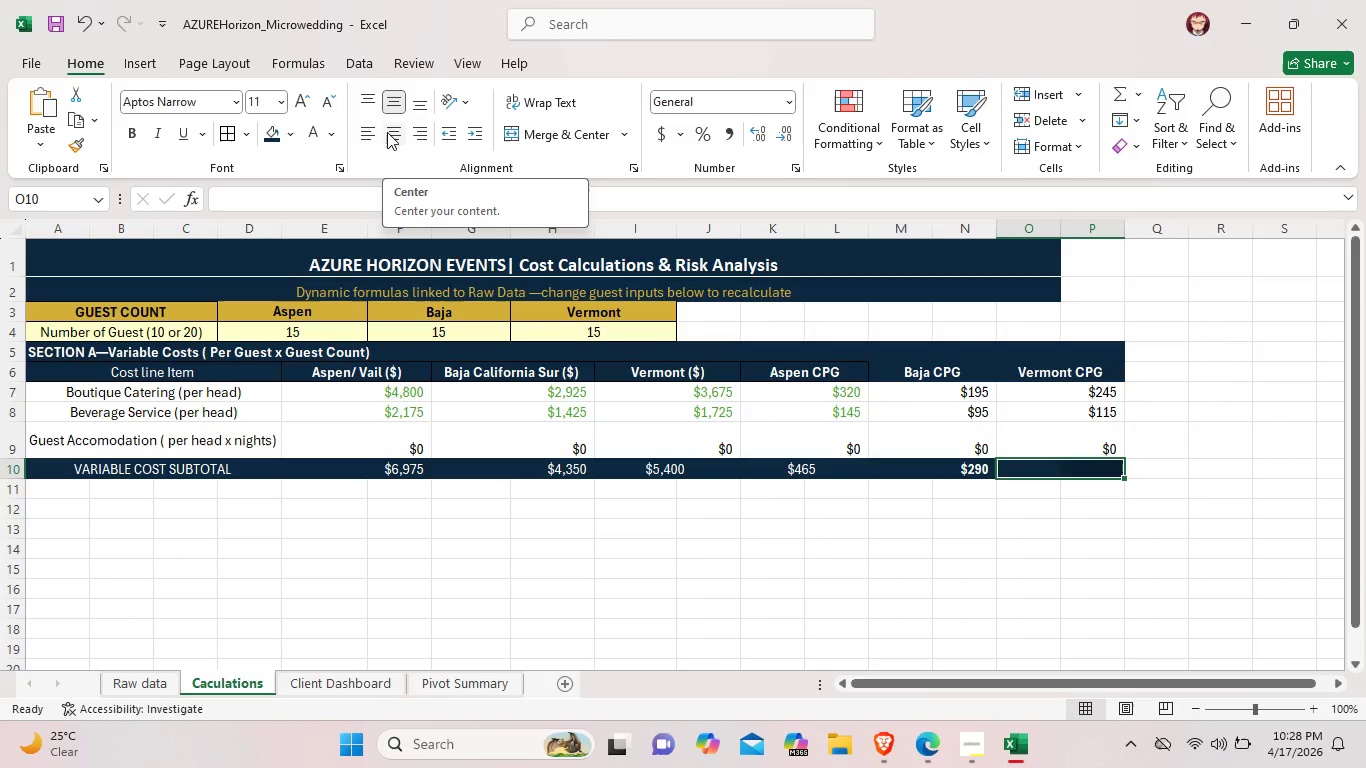 
left_click([387, 132])
 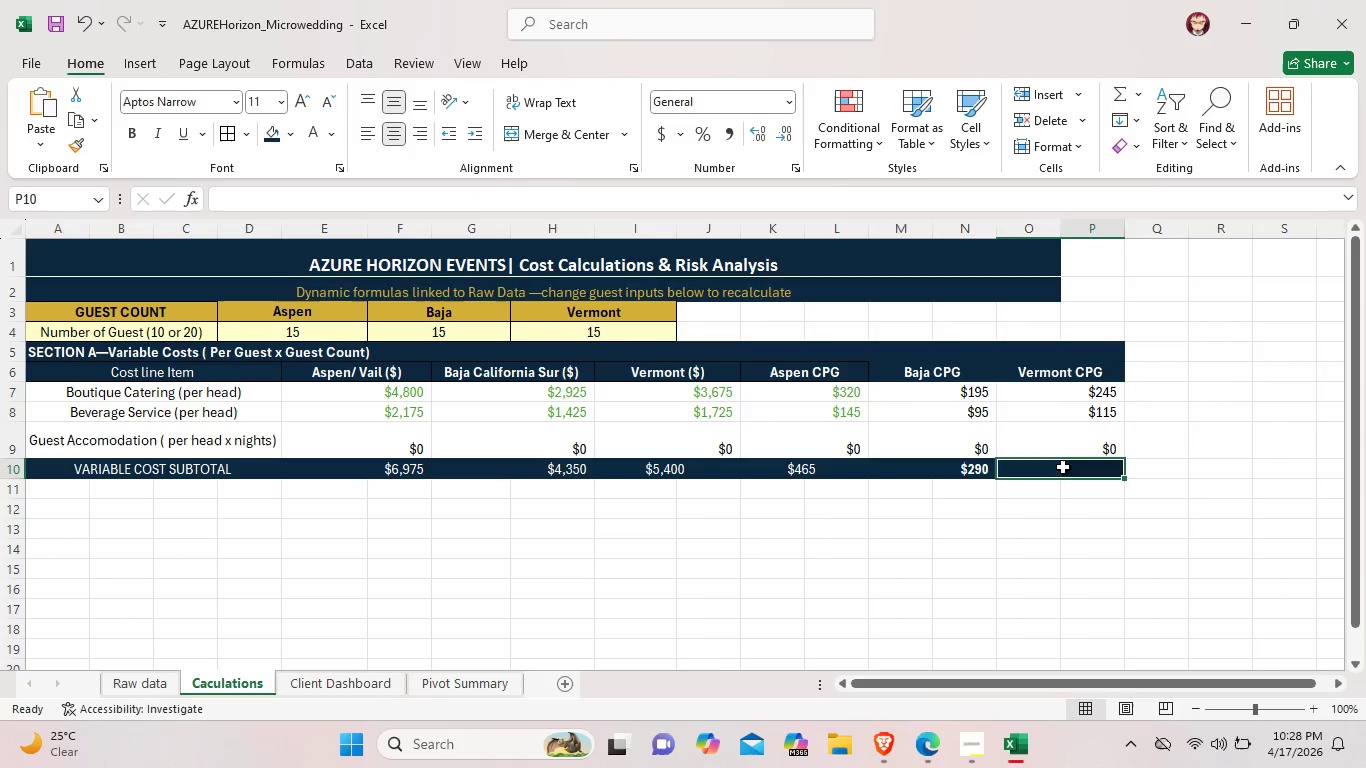 
double_click([1063, 467])
 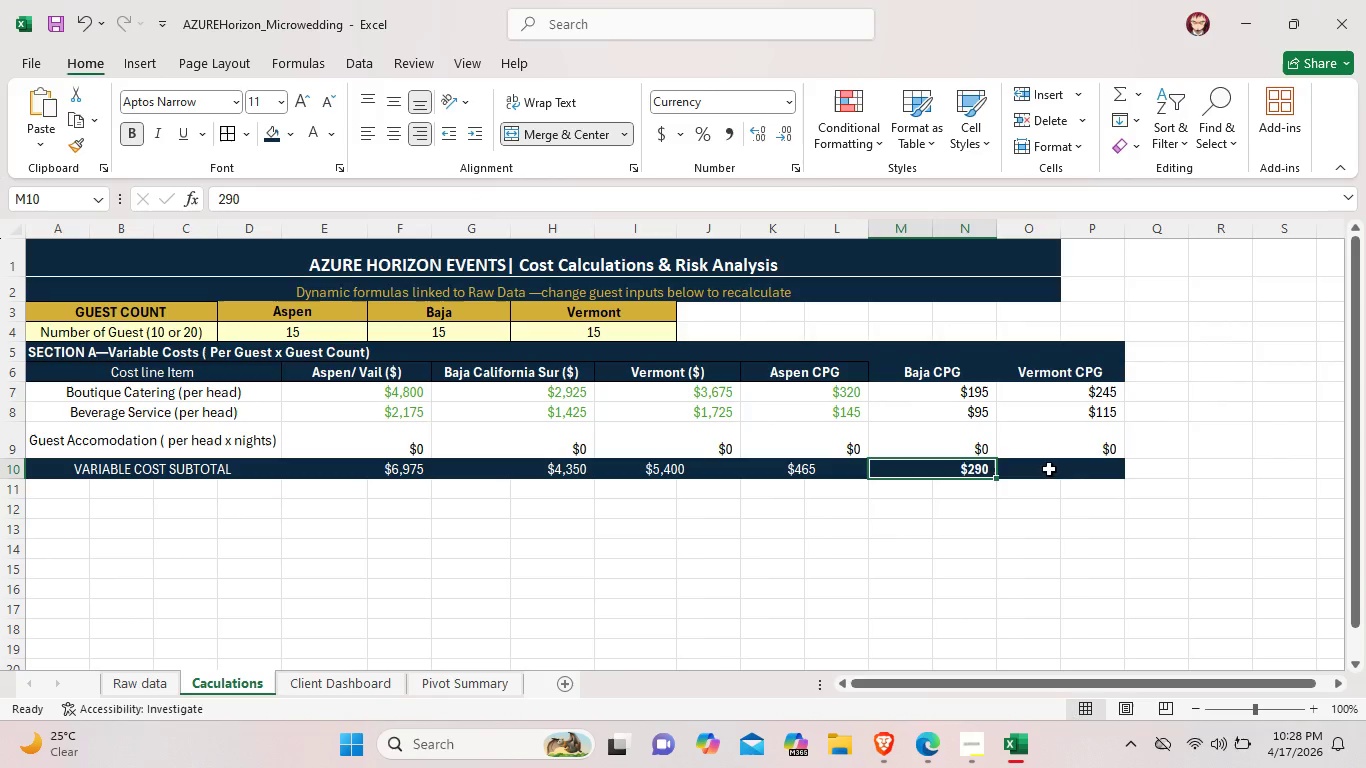 
left_click([1049, 469])
 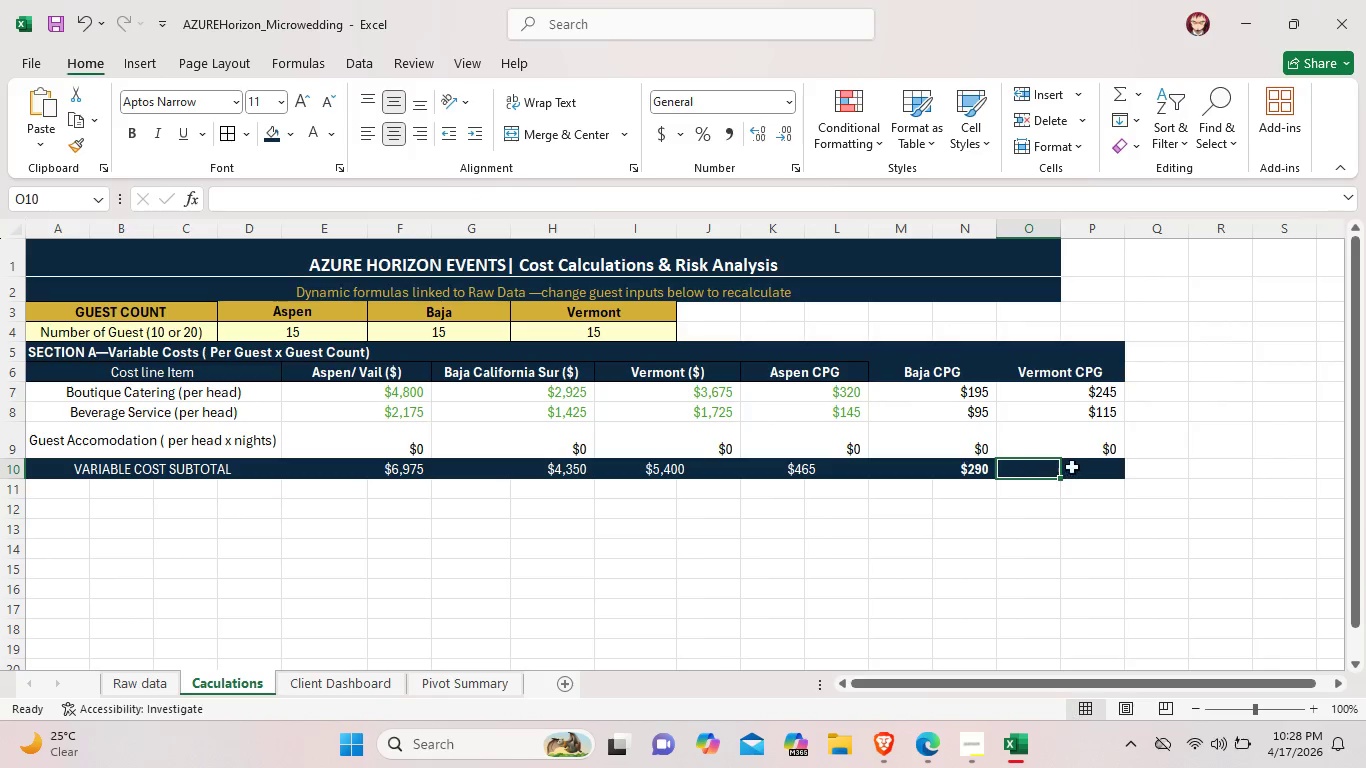 
left_click_drag(start_coordinate=[1033, 469], to_coordinate=[1091, 467])
 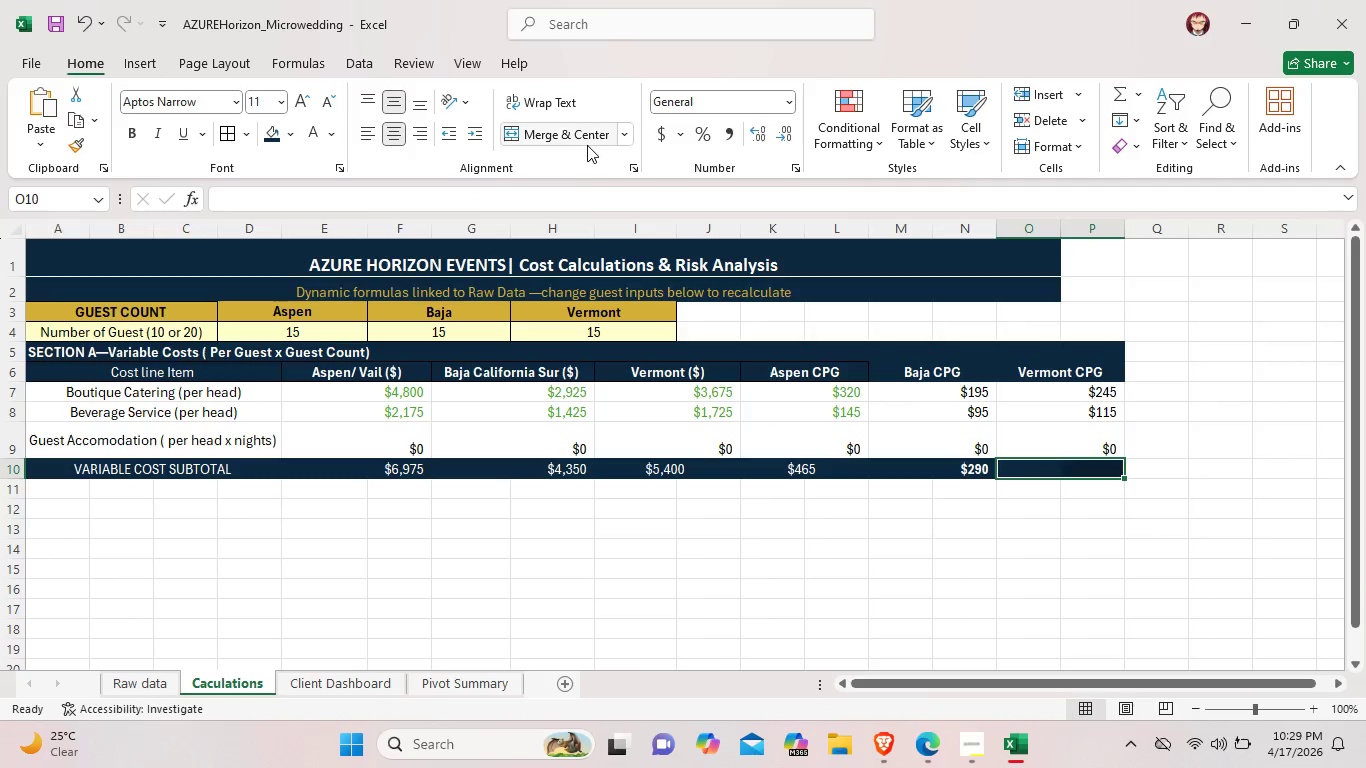 
left_click([587, 145])
 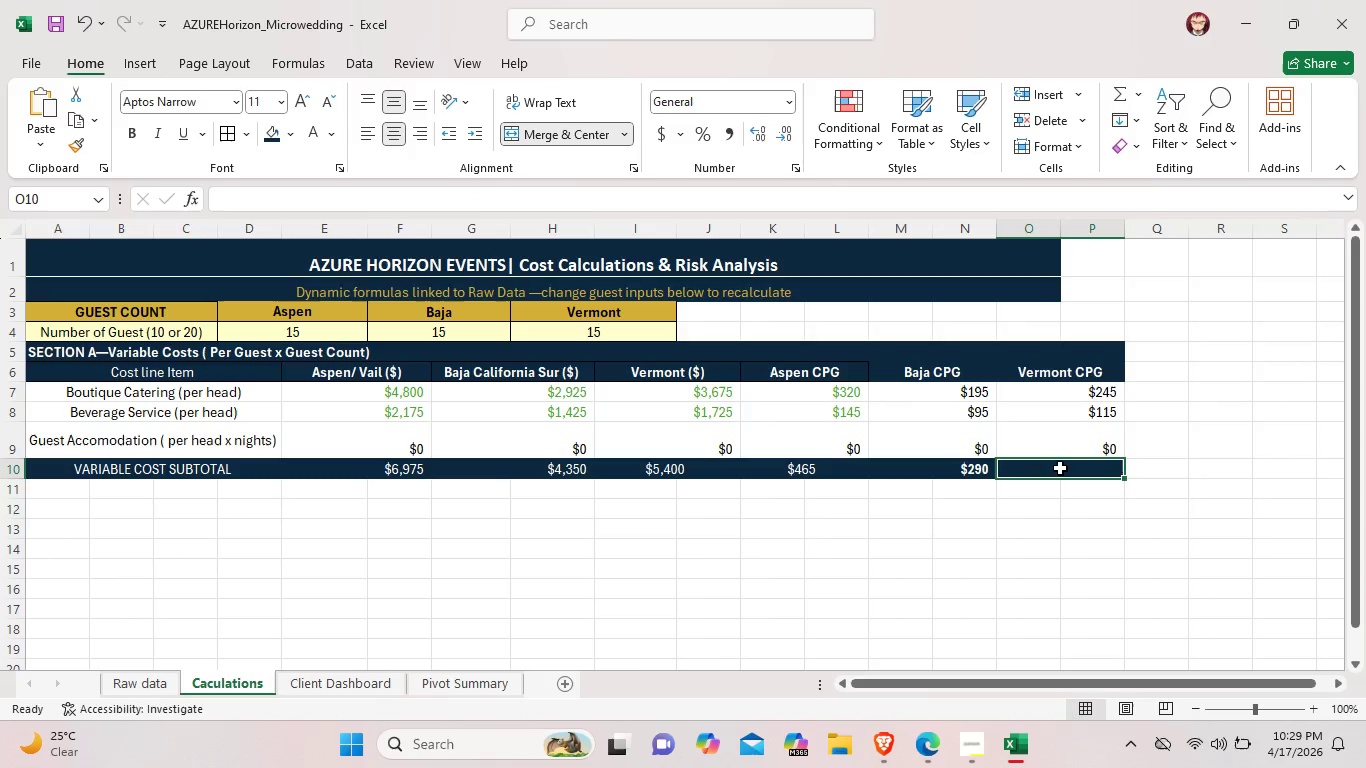 
double_click([1060, 468])
 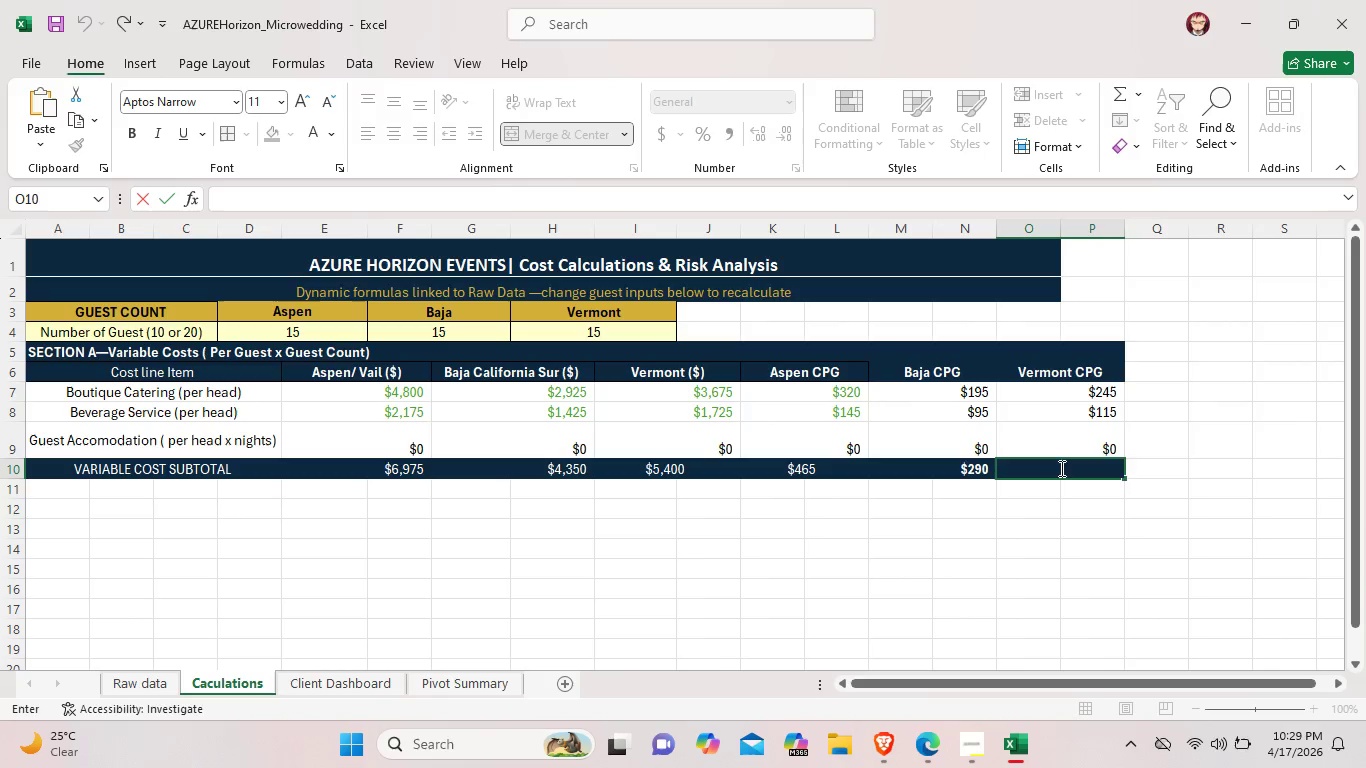 
wait(7.36)
 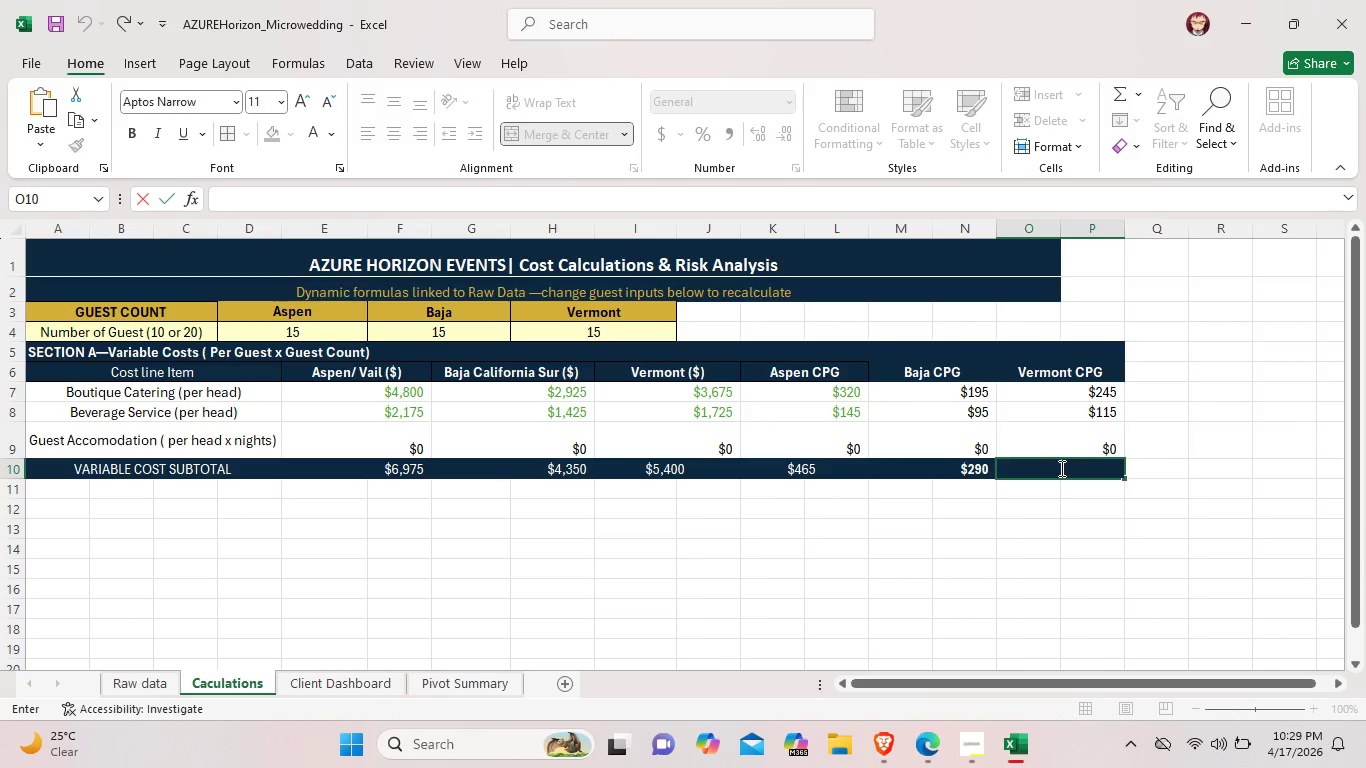 
type($360)
 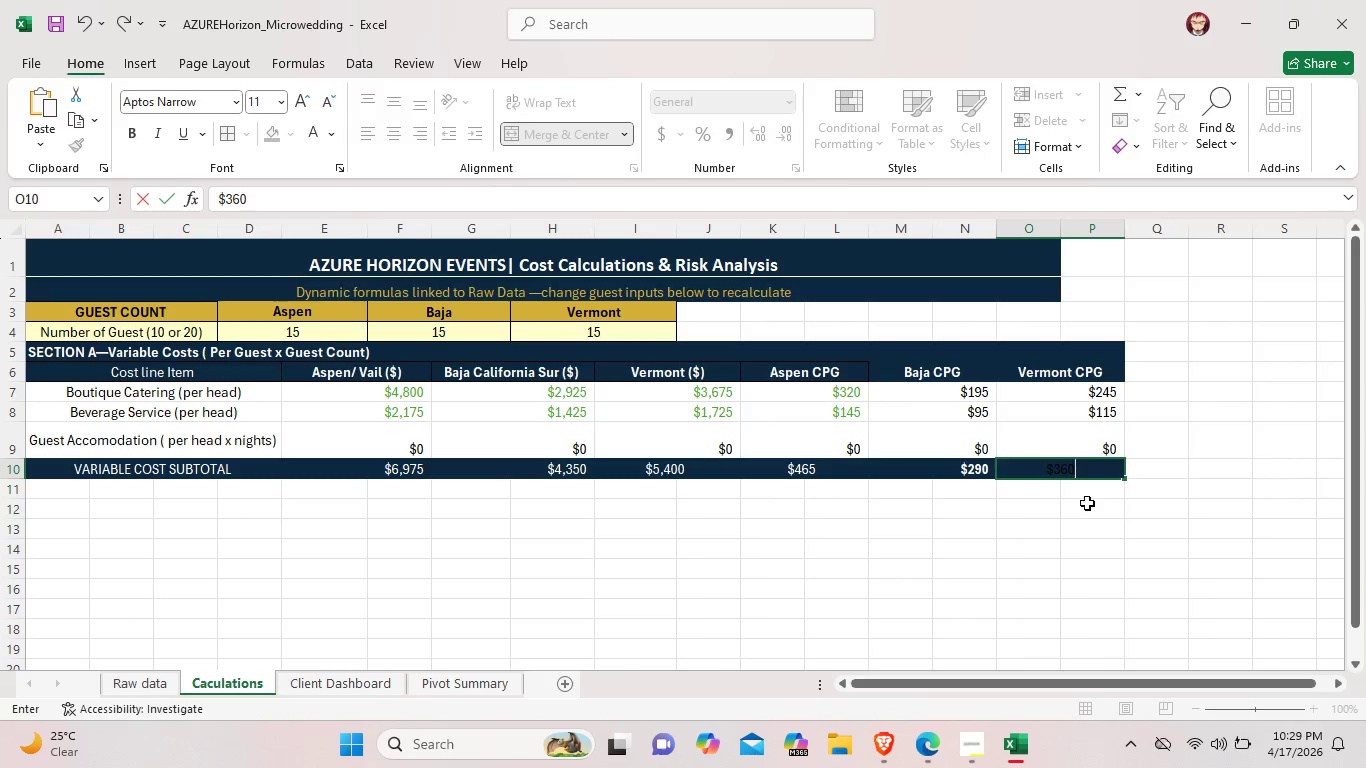 
left_click([1089, 504])
 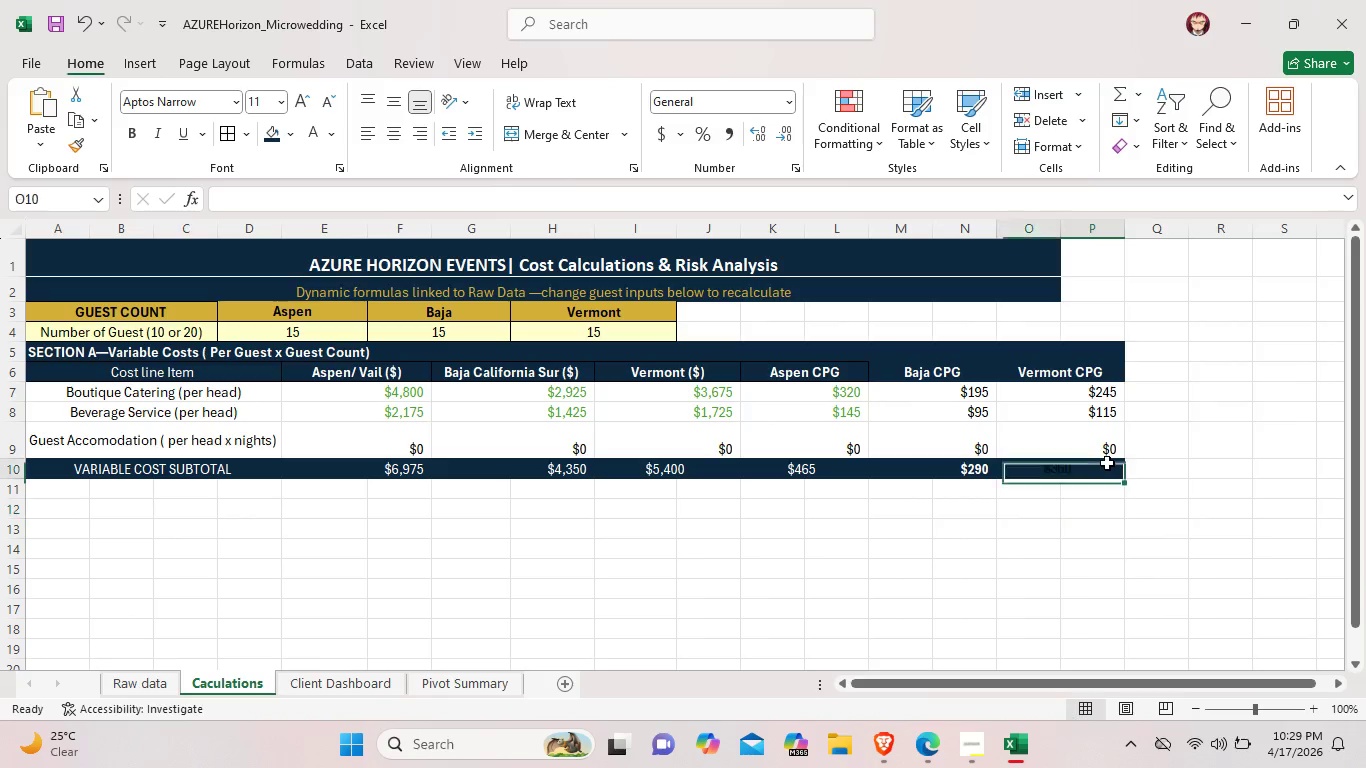 
left_click([1107, 463])
 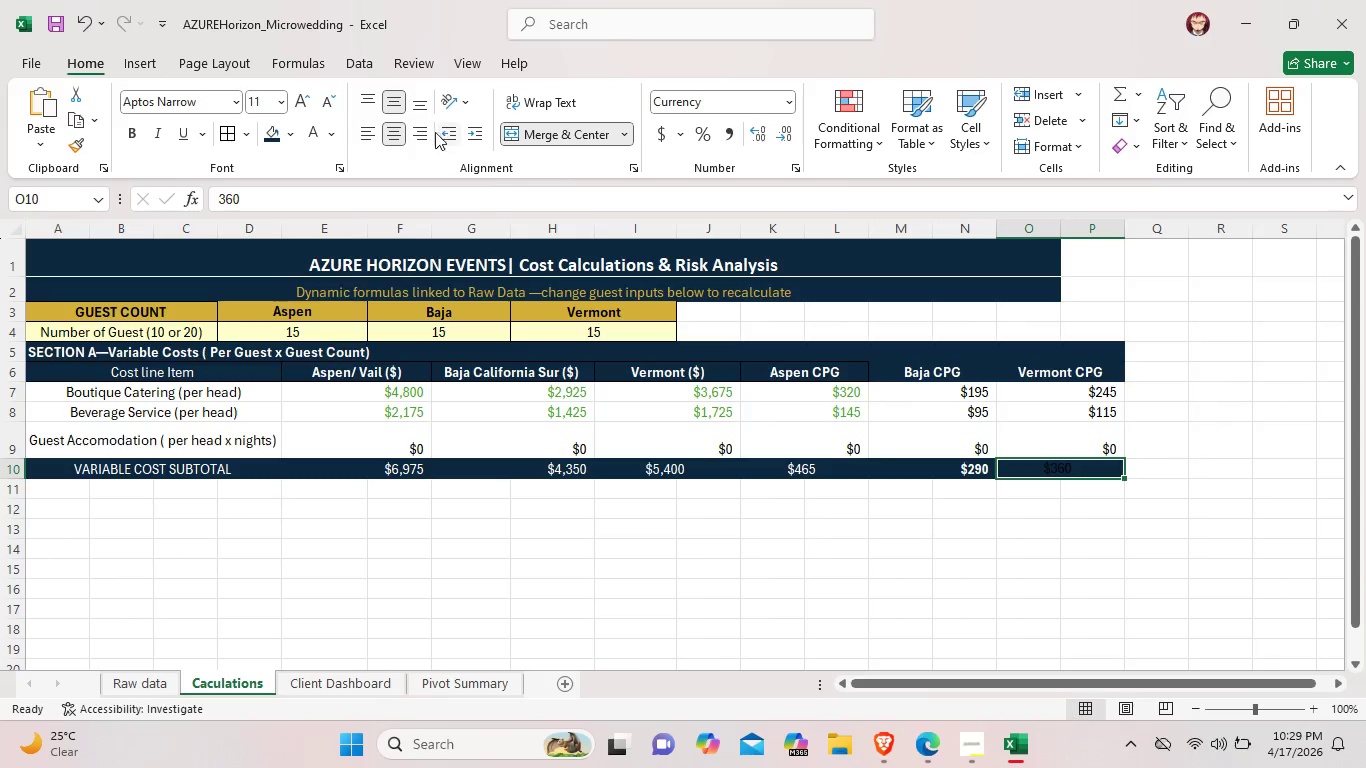 
left_click([425, 131])
 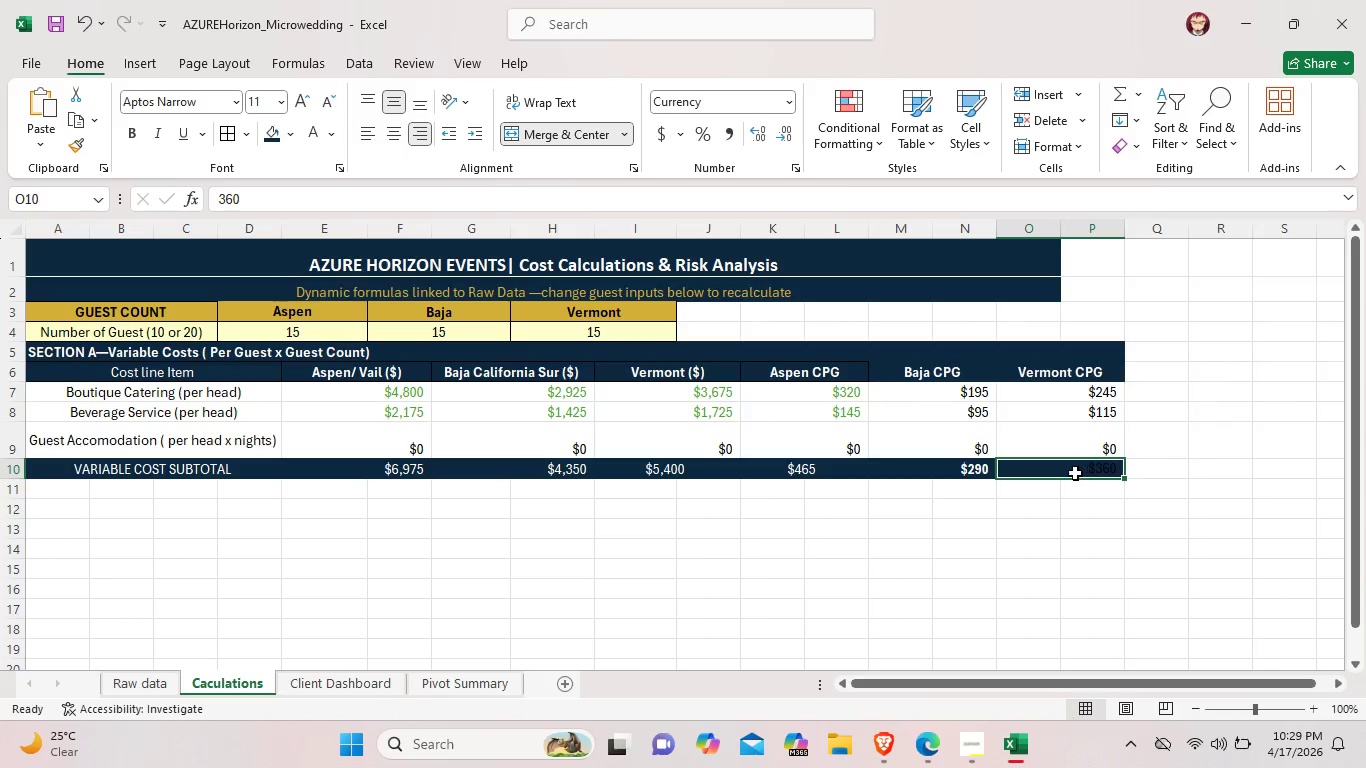 
left_click([1075, 473])
 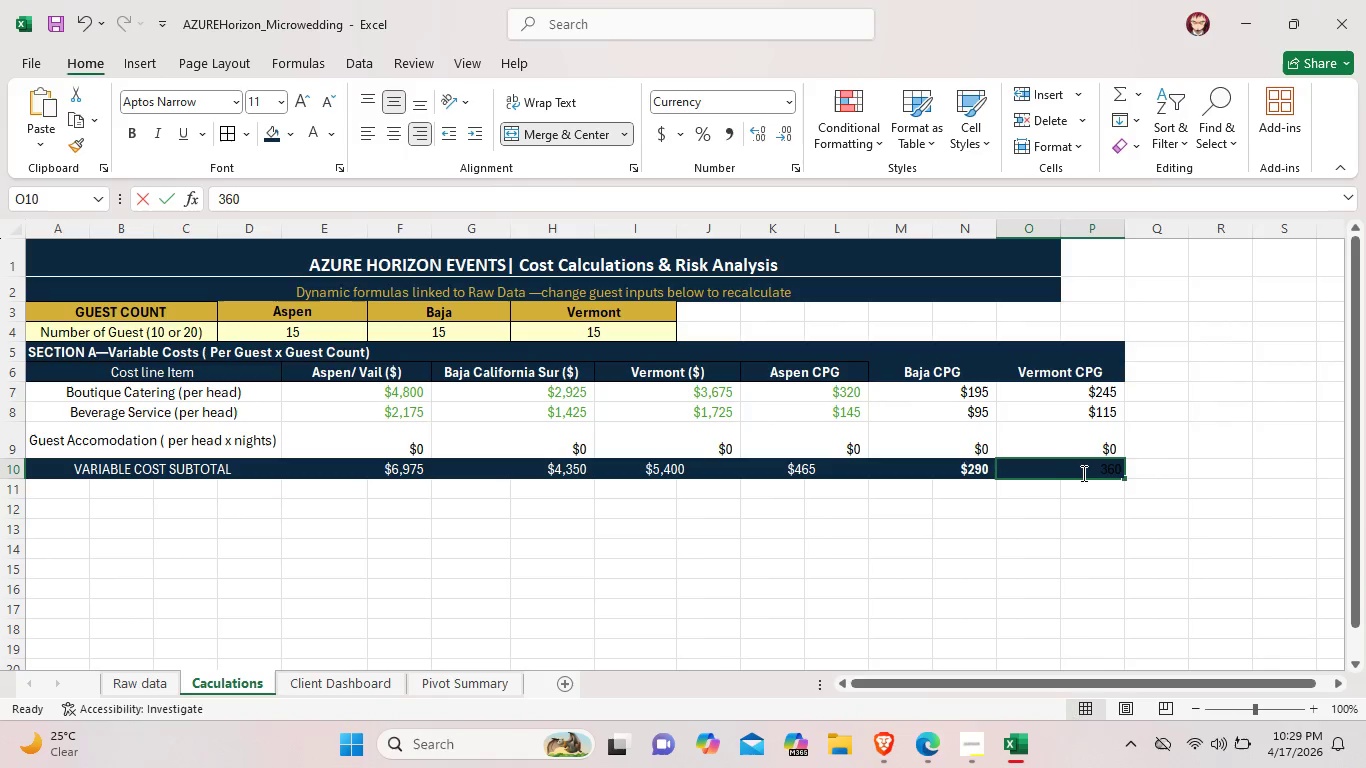 
left_click_drag(start_coordinate=[1075, 473], to_coordinate=[1129, 474])
 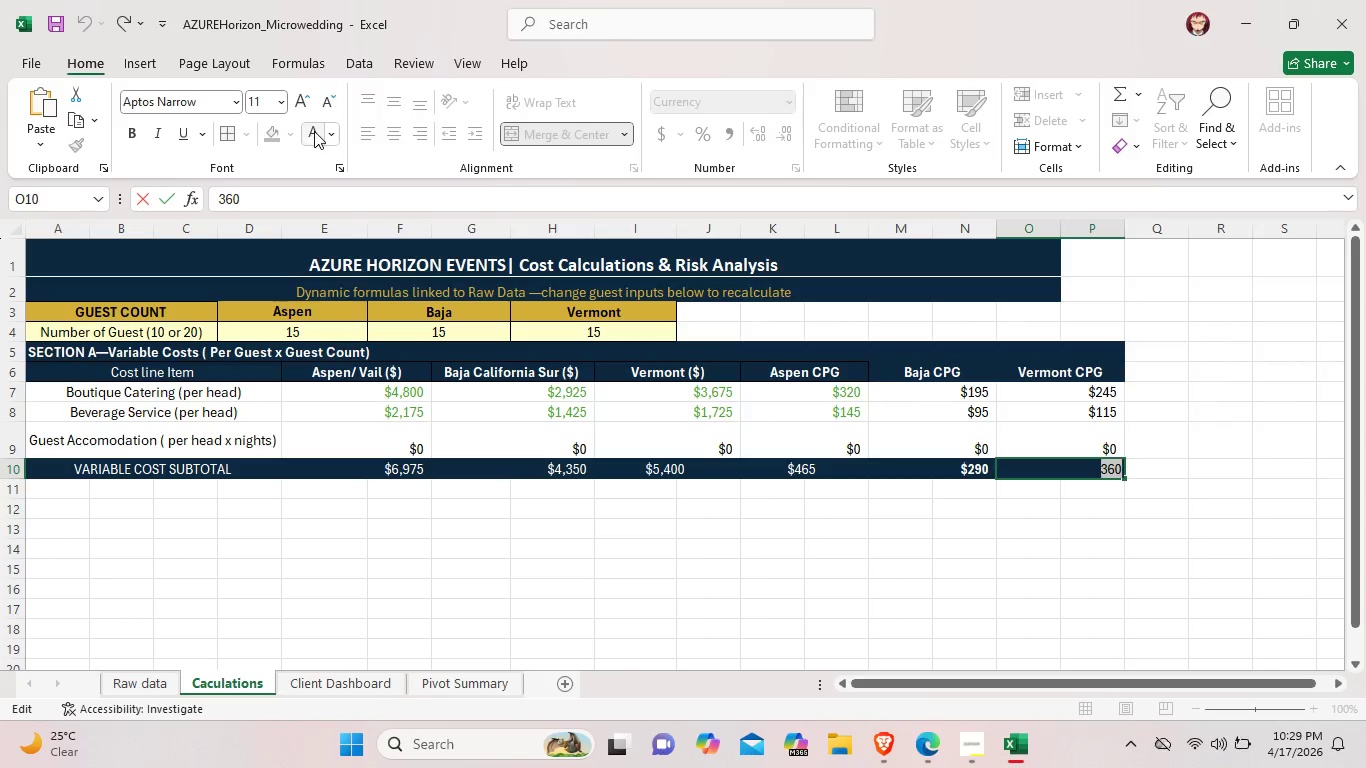 
left_click([314, 131])
 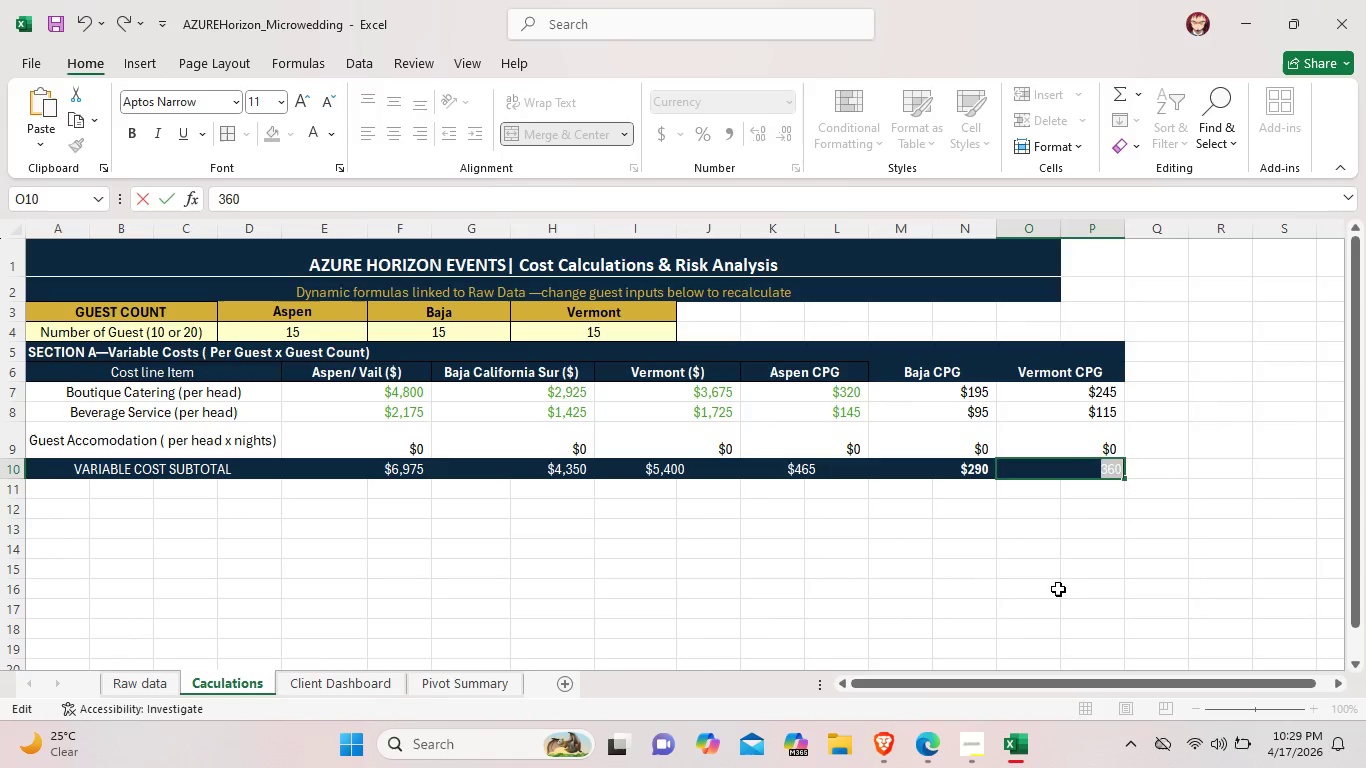 
left_click([1058, 589])
 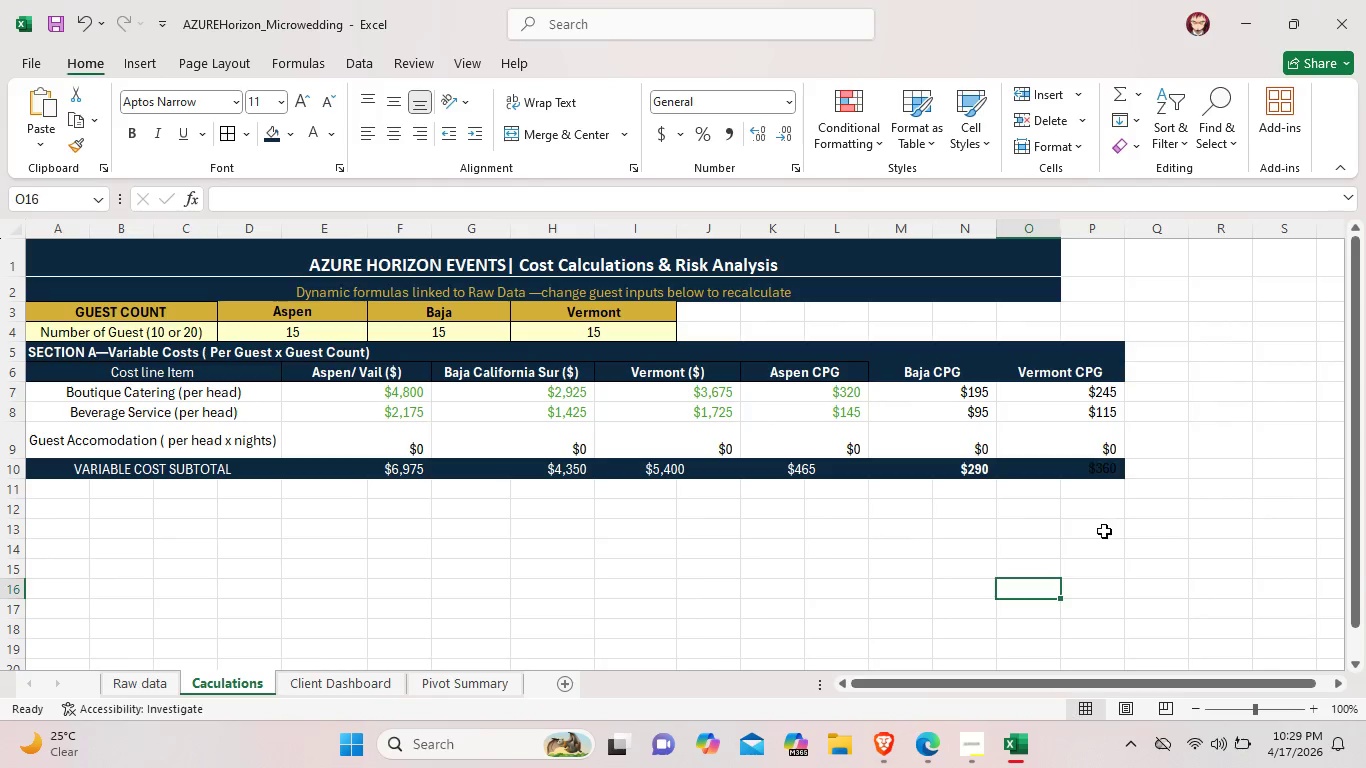 
left_click([1104, 531])
 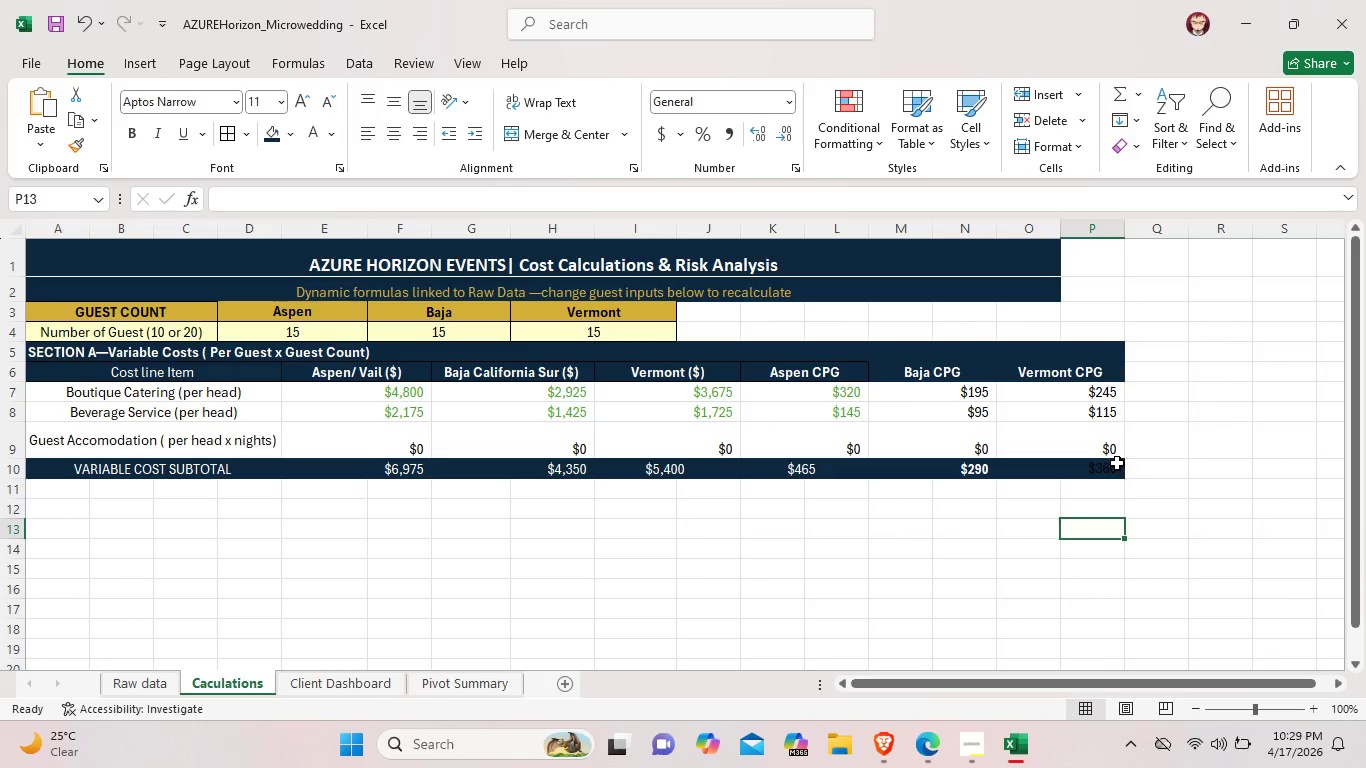 
left_click([1116, 463])
 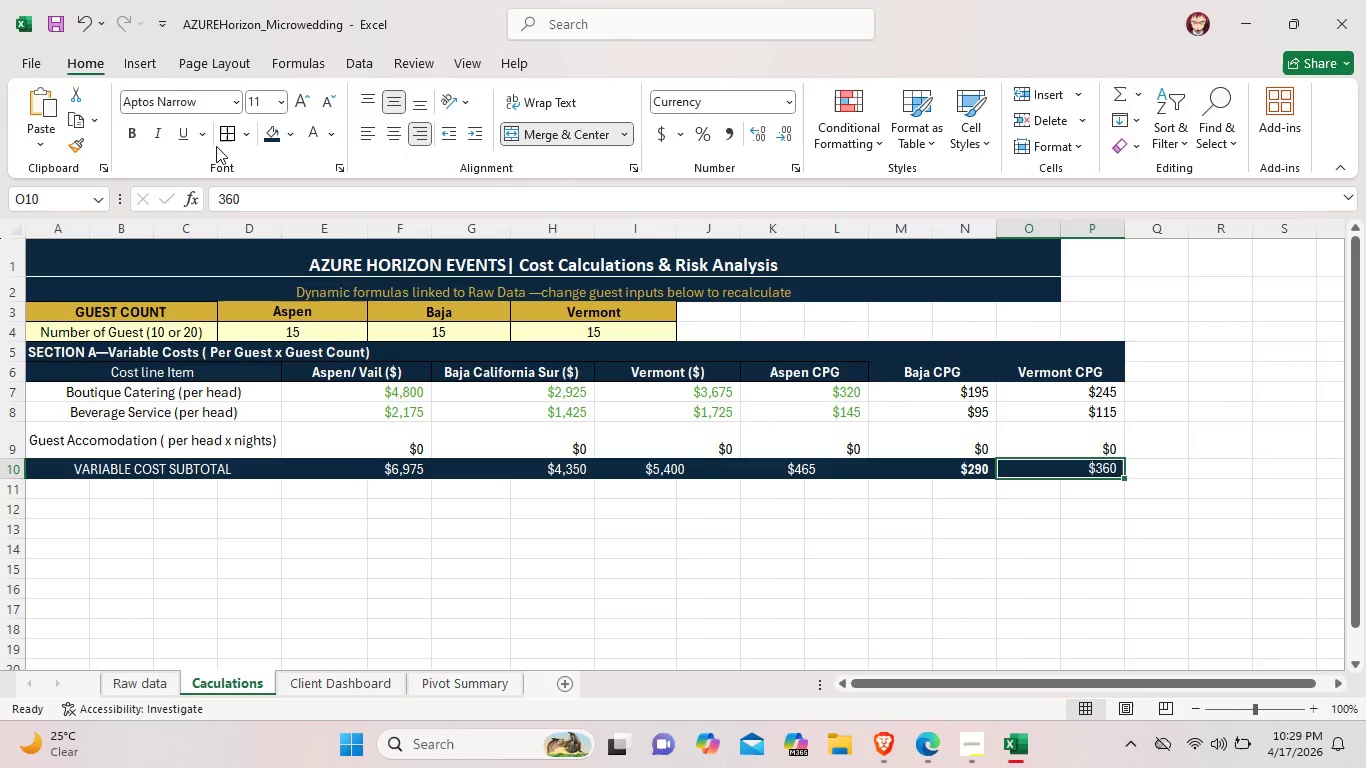 
left_click([131, 136])
 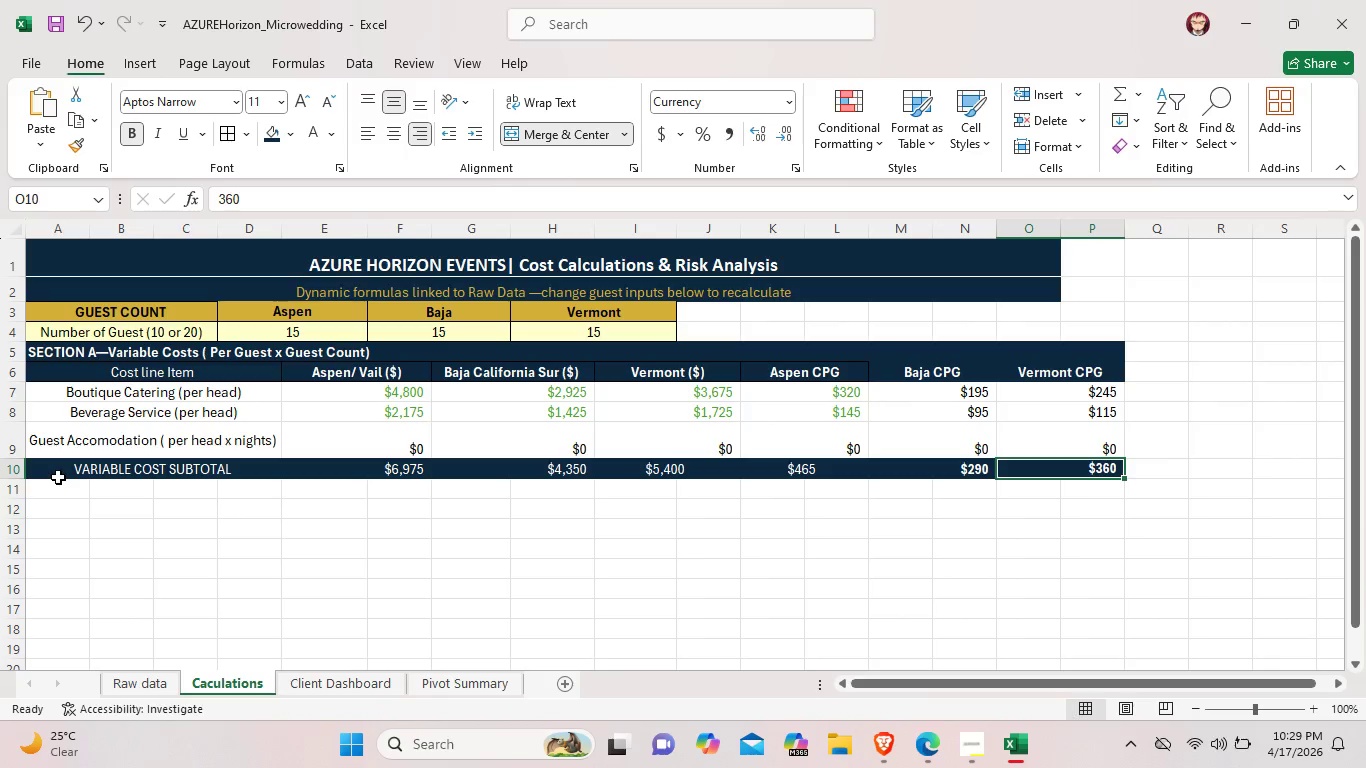 
wait(7.25)
 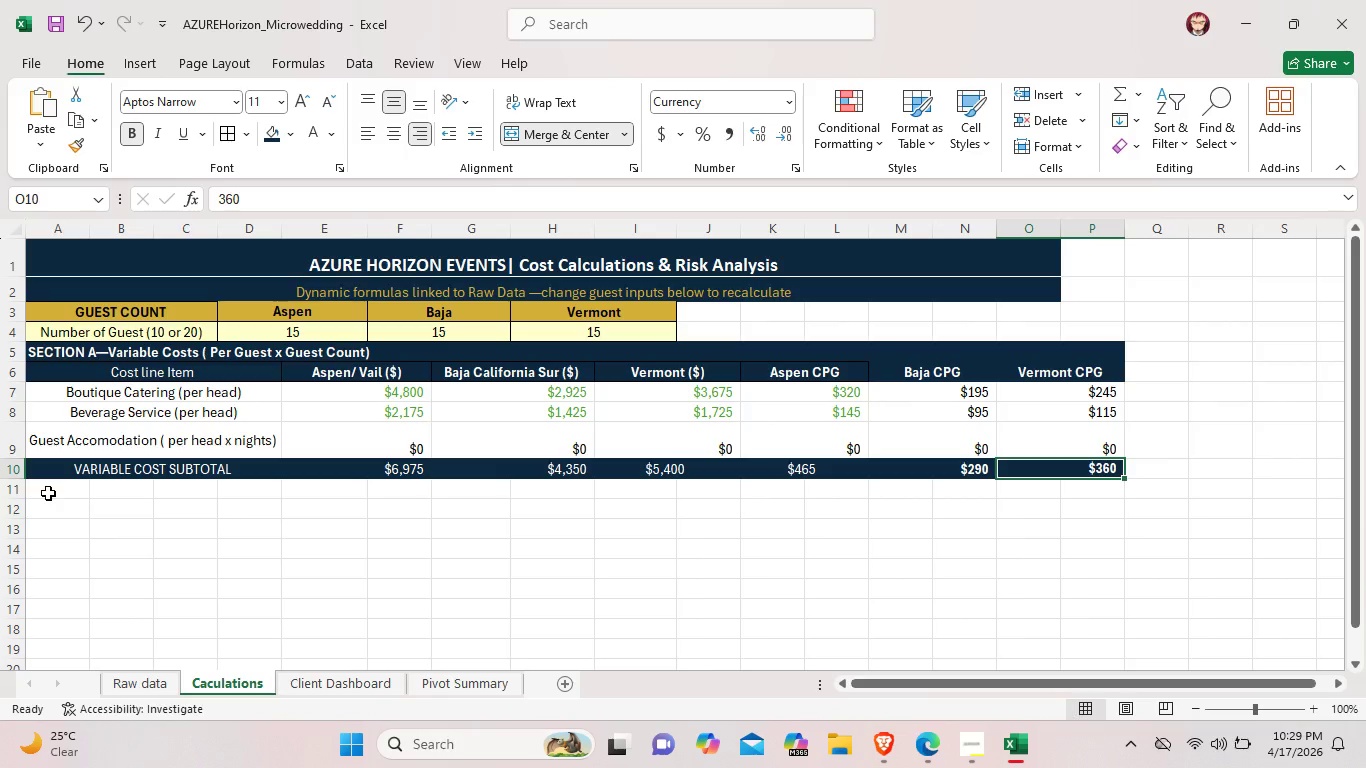 
left_click([966, 738])